 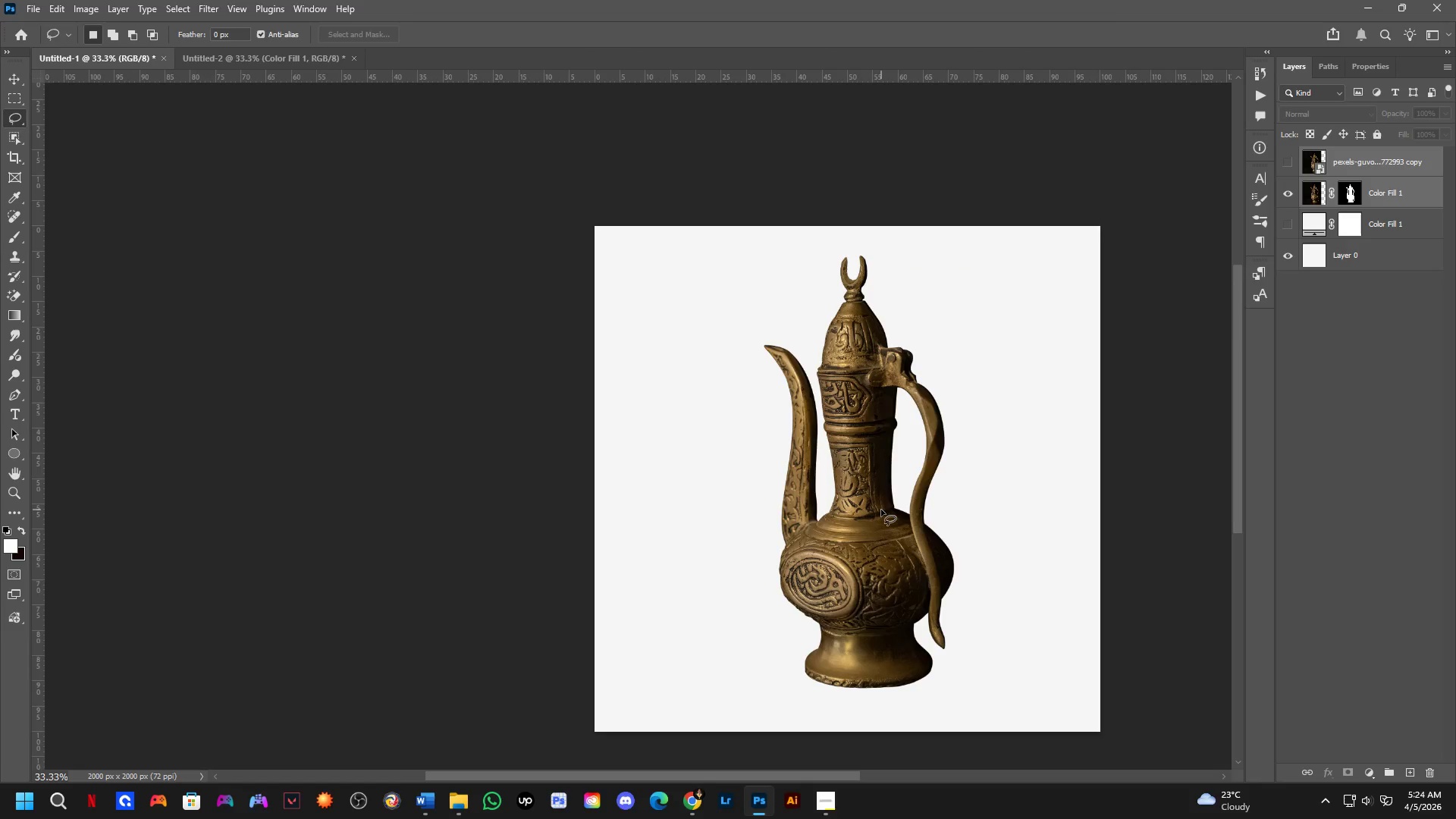 
hold_key(key=Space, duration=0.47)
 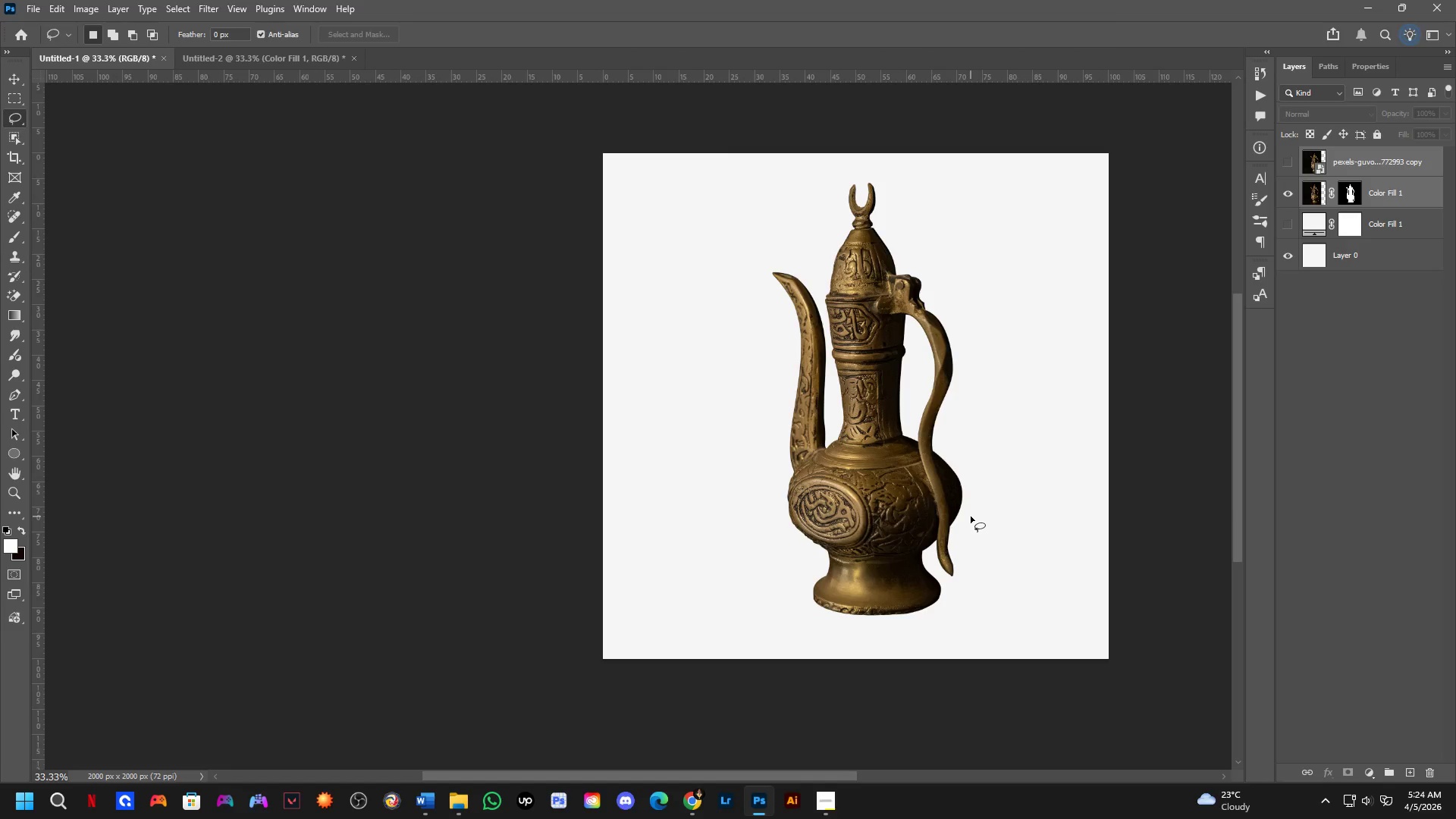 
scroll: coordinate [883, 500], scroll_direction: up, amount: 3.0
 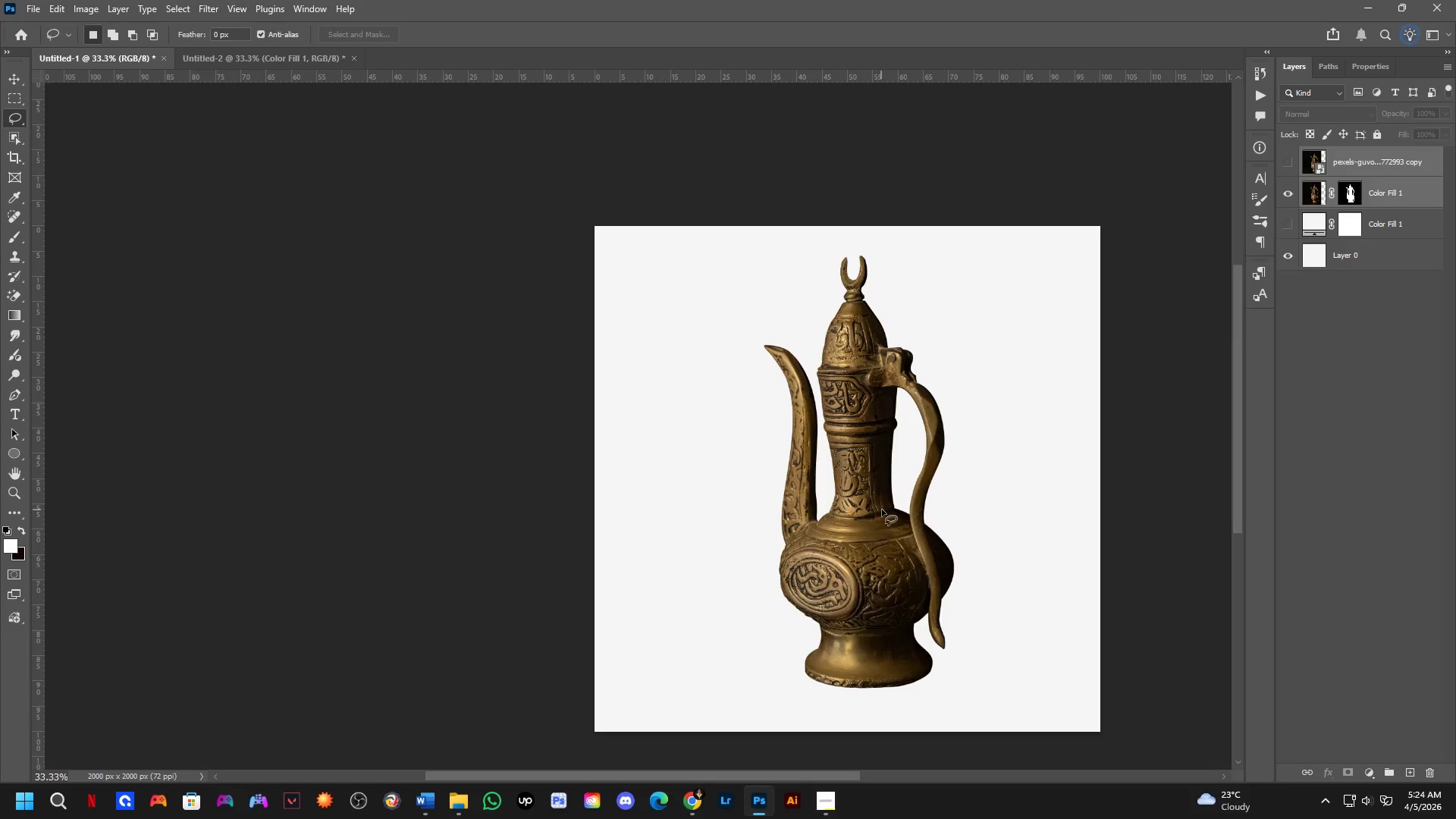 
left_click_drag(start_coordinate=[961, 588], to_coordinate=[969, 516])
 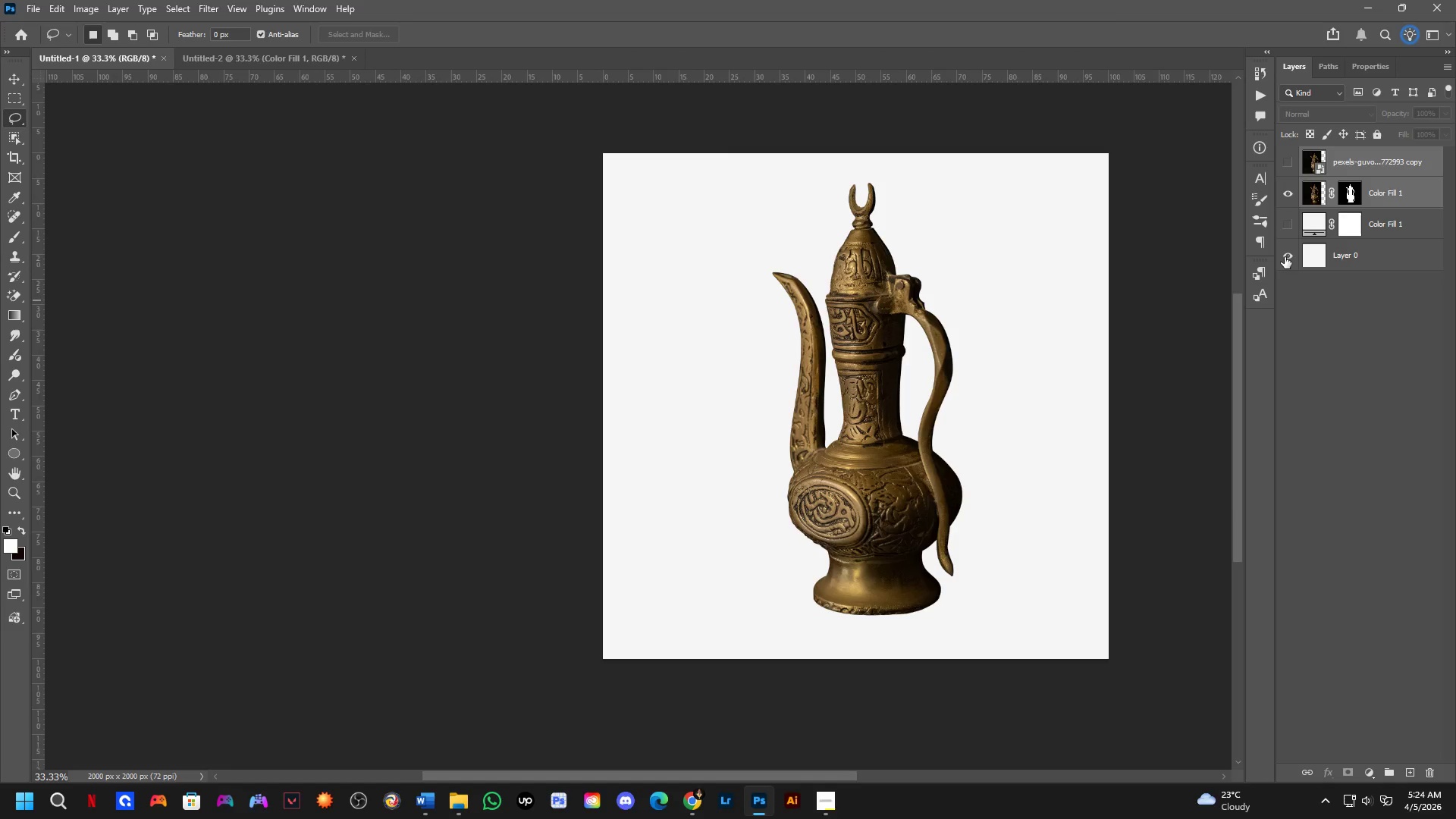 
double_click([1405, 221])
 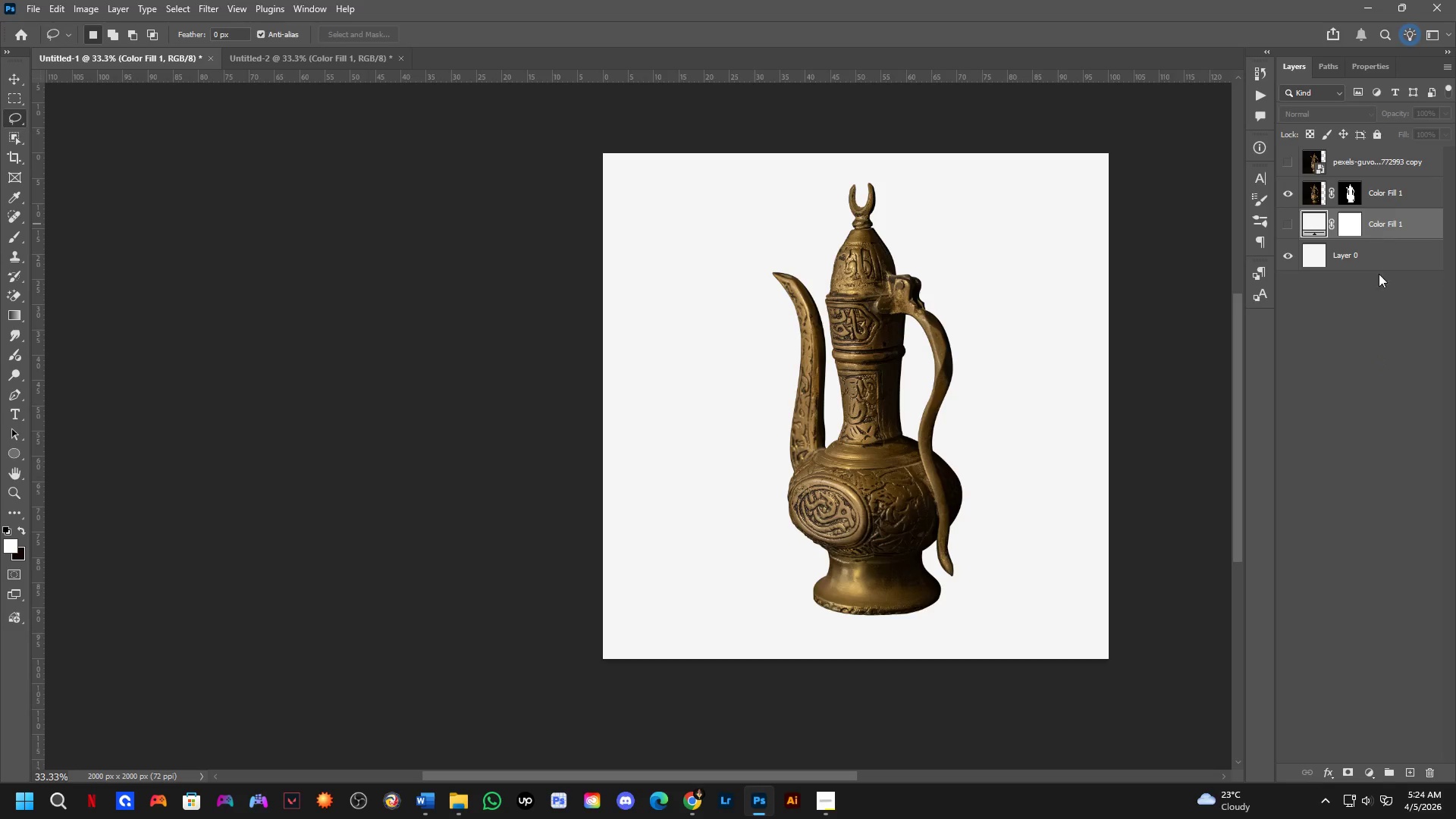 
key(Control+J)
 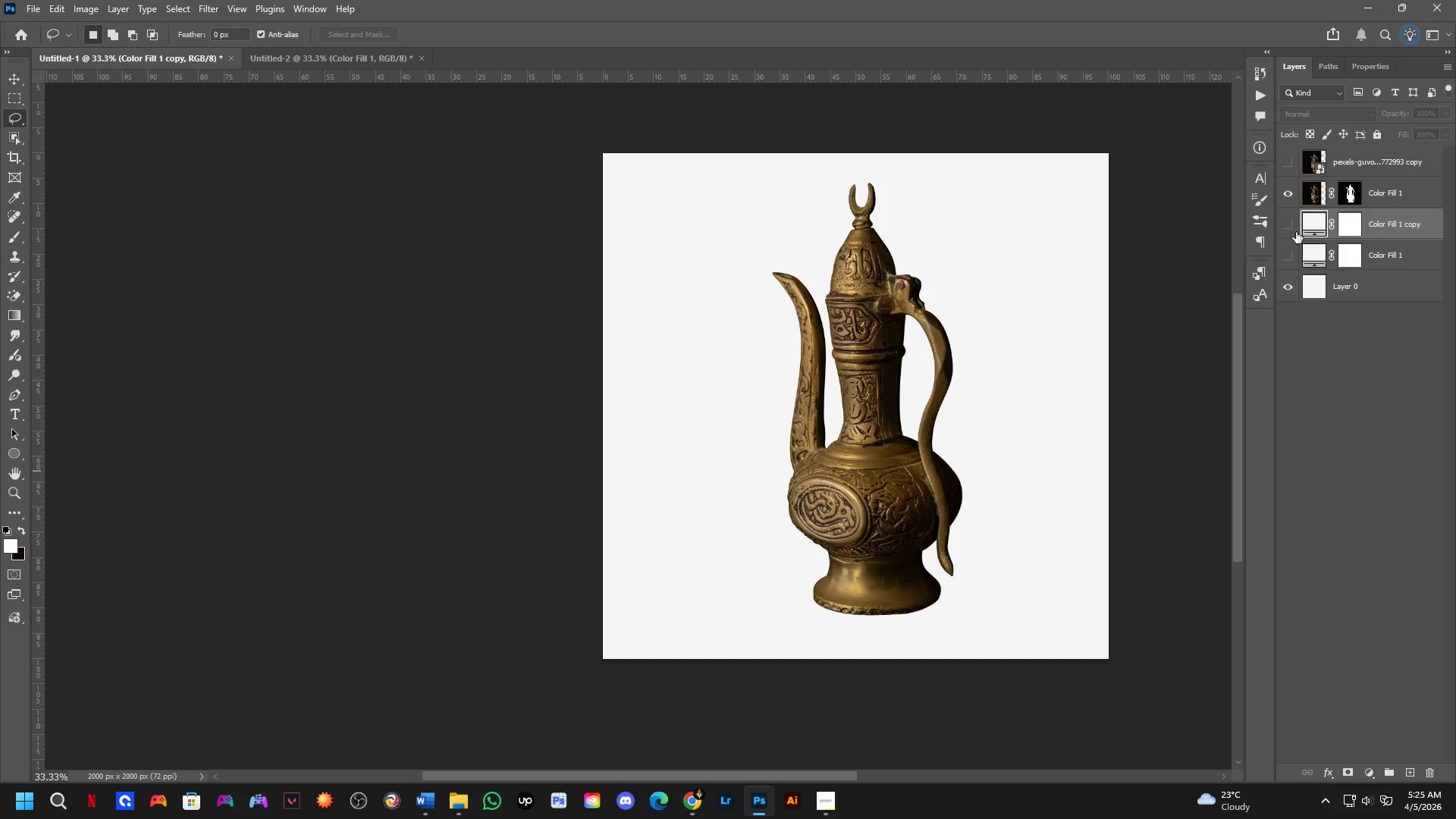 
left_click([1316, 219])
 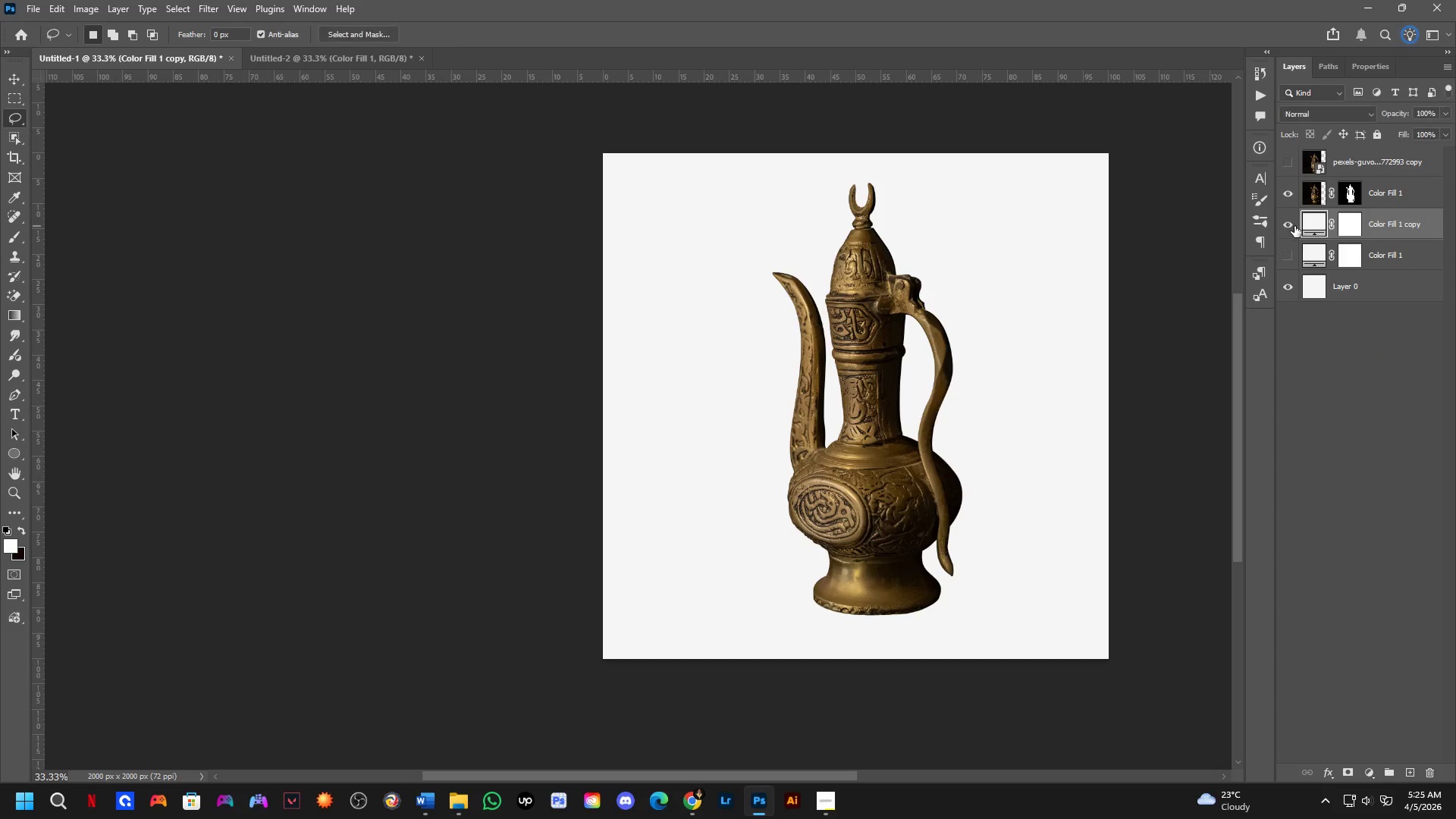 
double_click([1305, 225])
 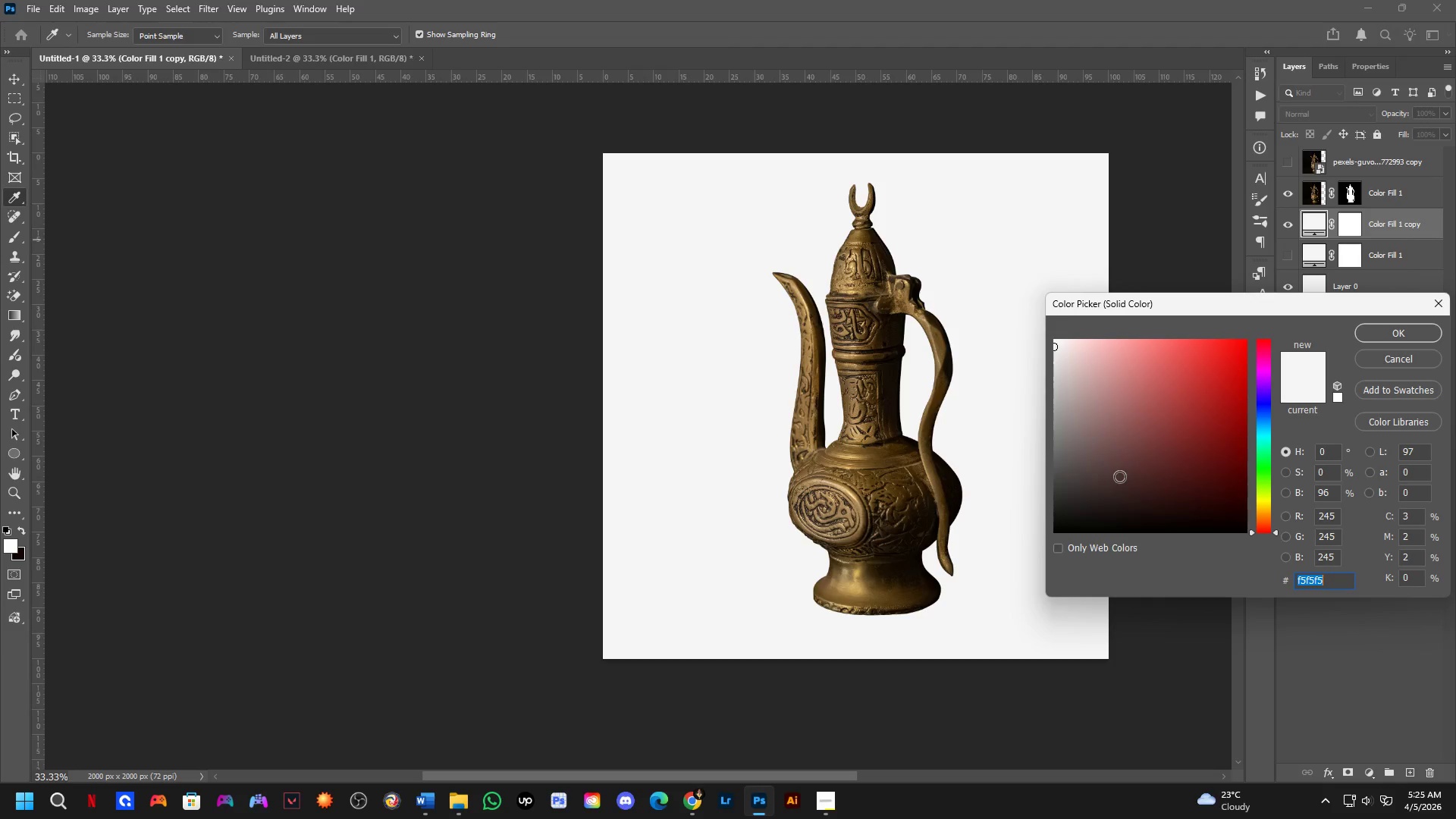 
left_click_drag(start_coordinate=[1131, 469], to_coordinate=[1016, 571])
 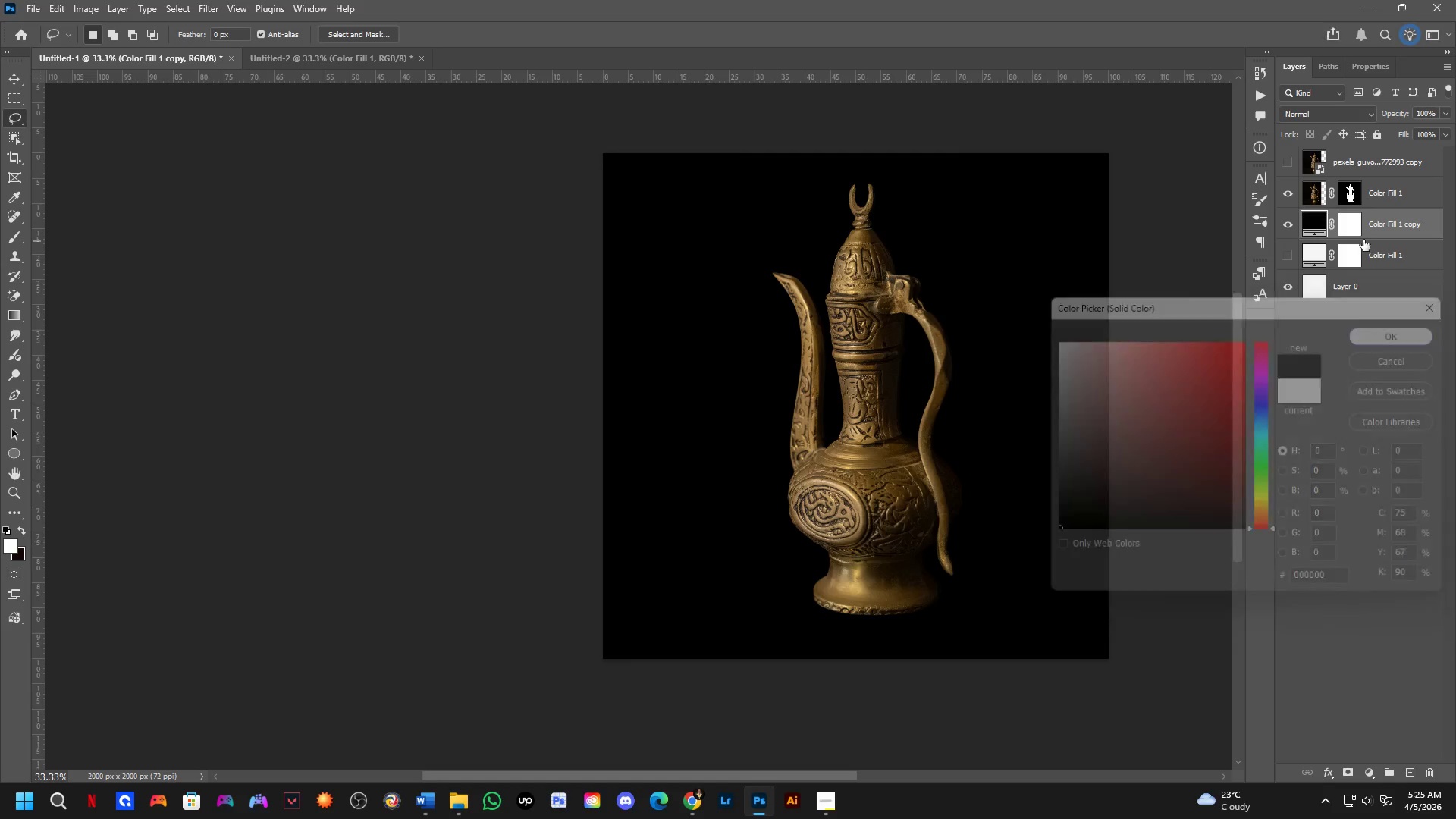 
left_click([1360, 231])
 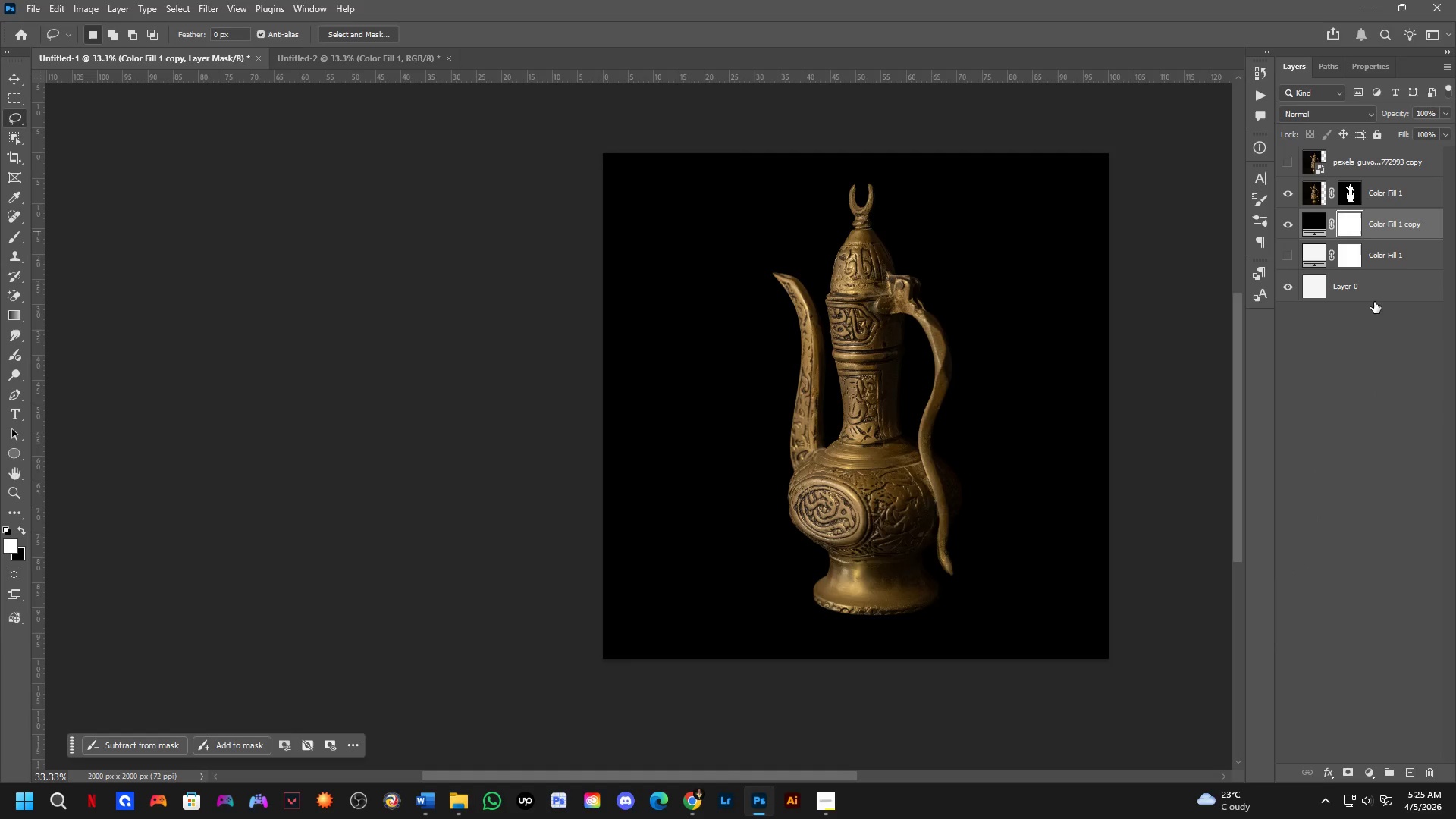 
key(Control+I)
 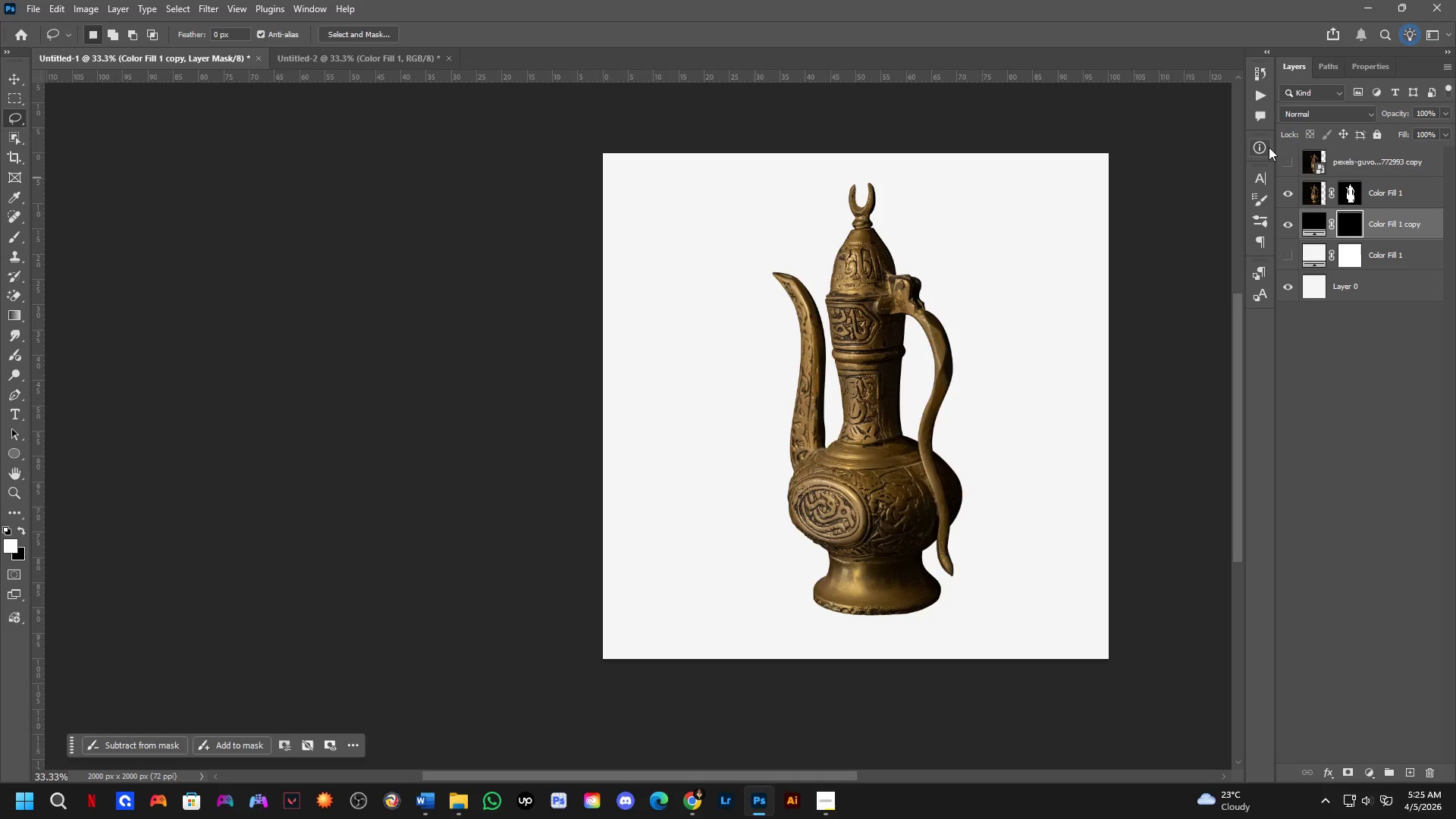 
wait(6.09)
 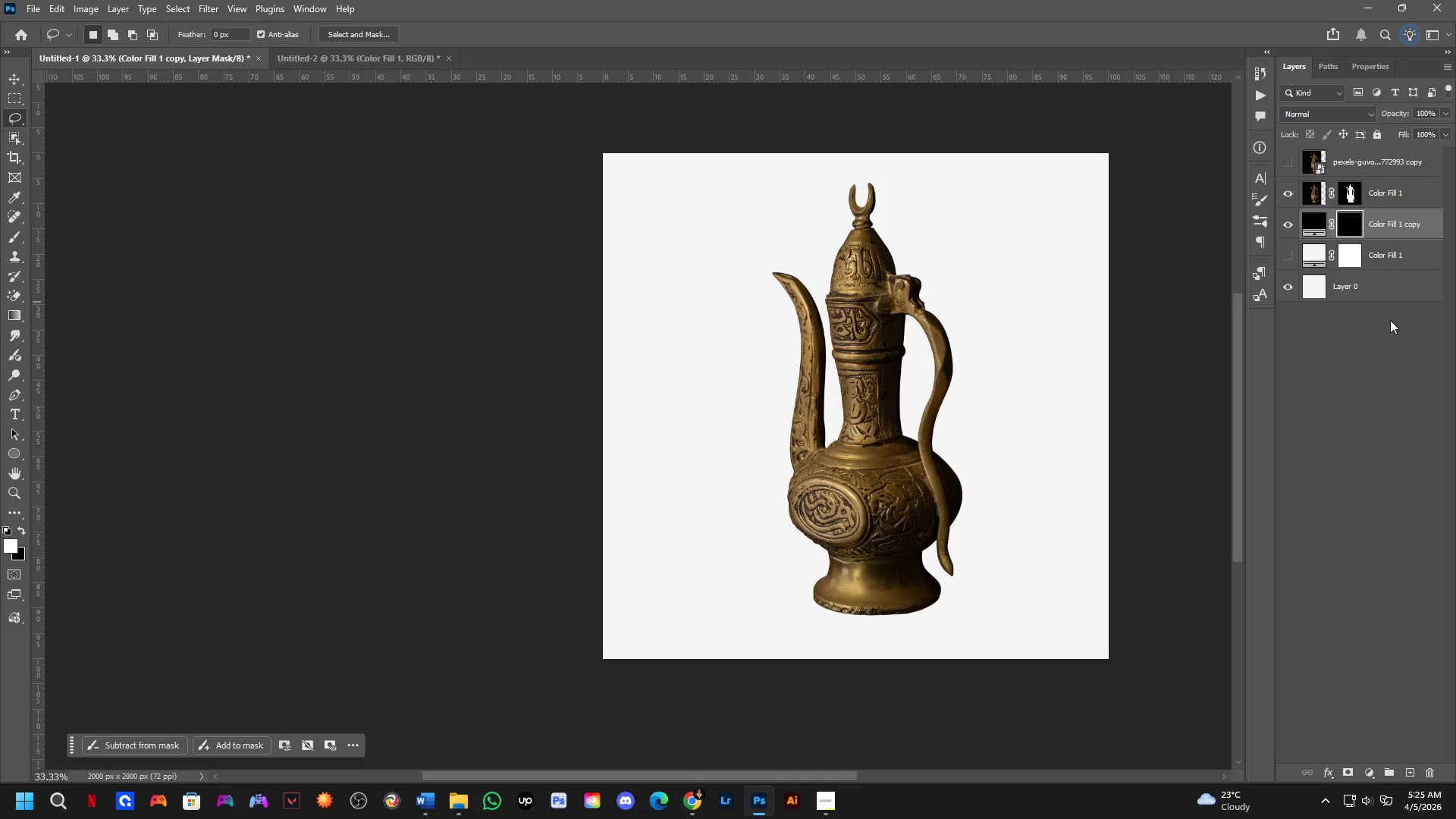 
left_click([1261, 196])
 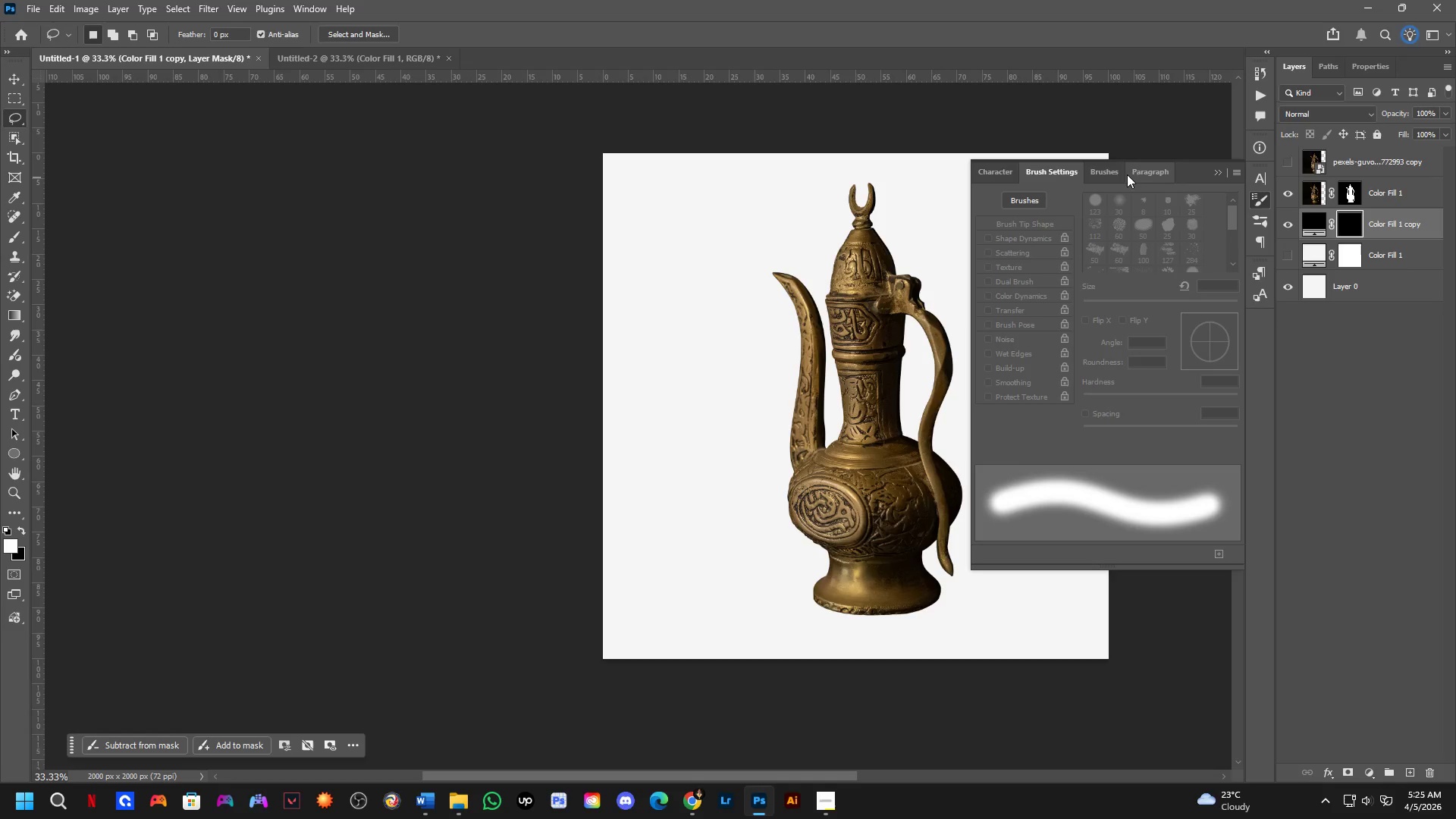 
key(B)
 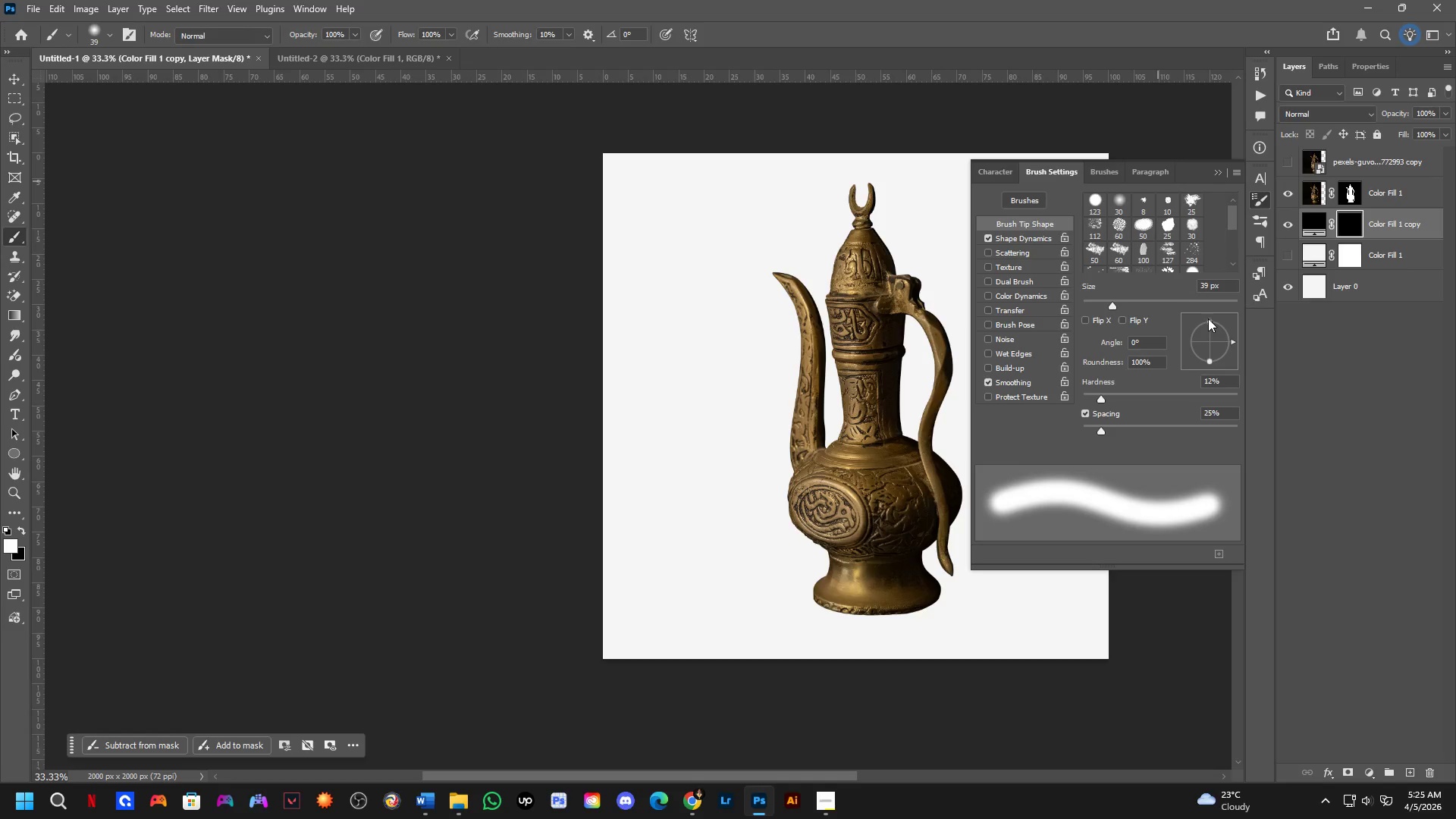 
left_click_drag(start_coordinate=[1208, 318], to_coordinate=[1212, 333])
 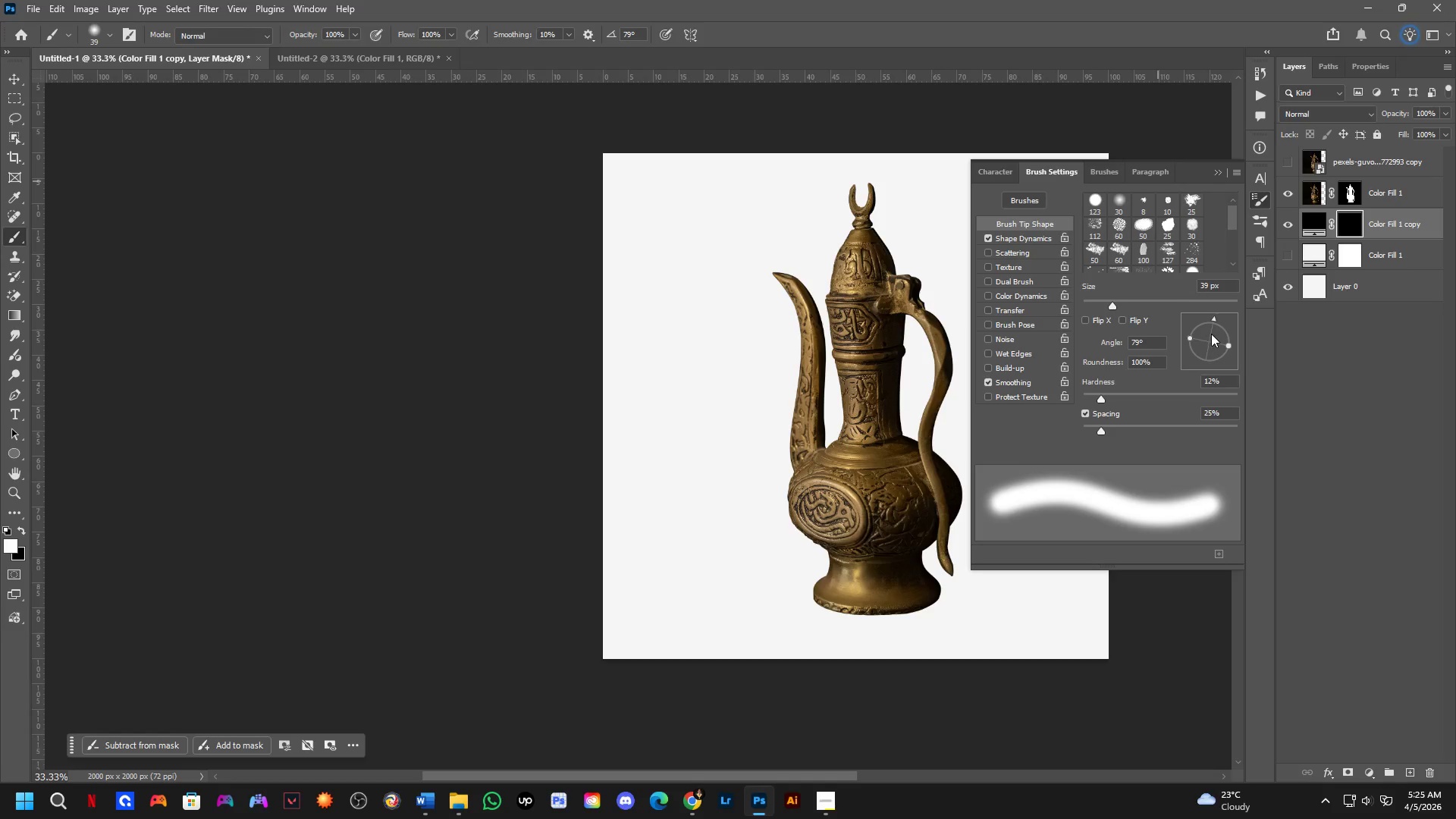 
hold_key(key=ControlLeft, duration=0.66)
 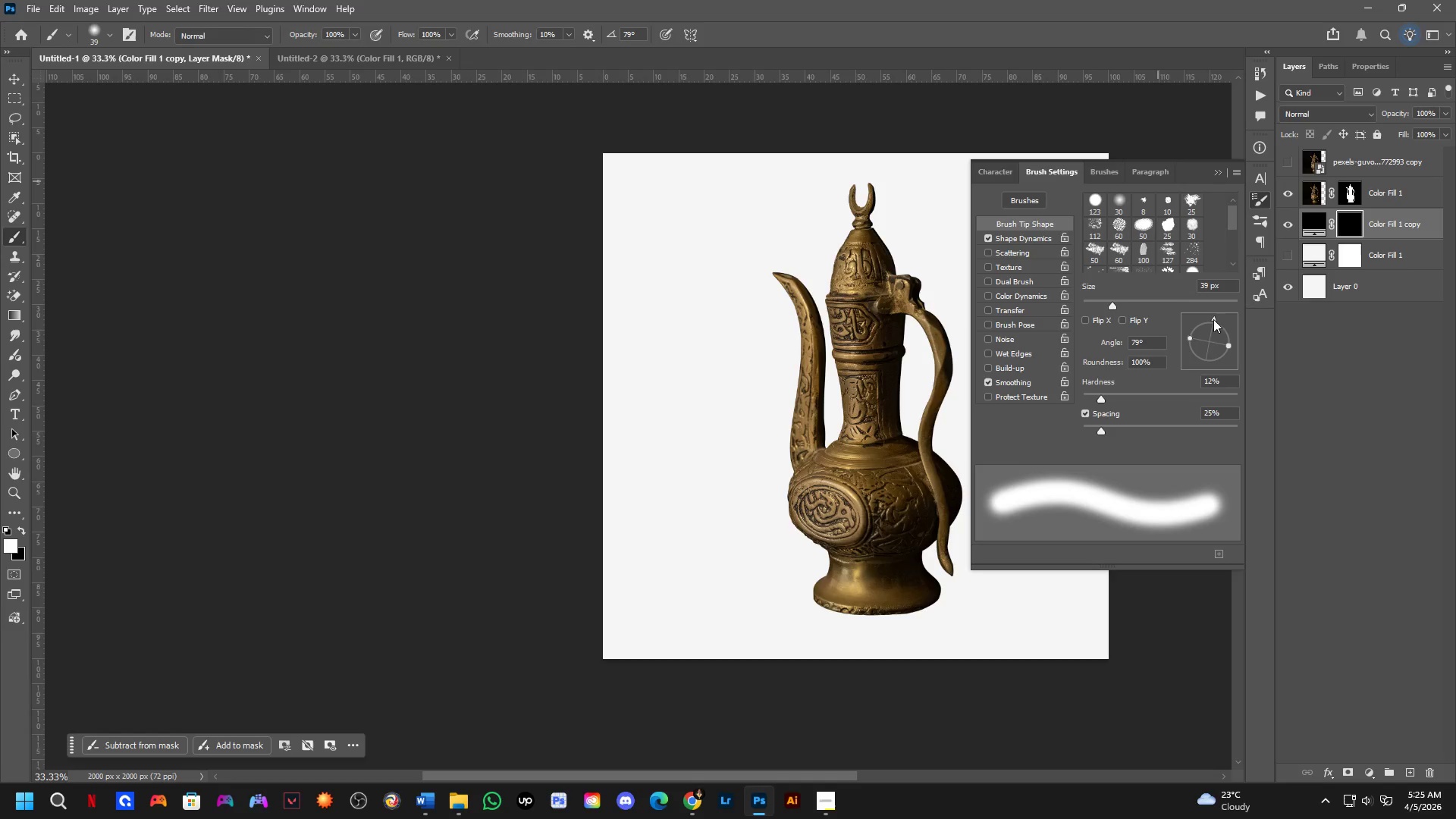 
hold_key(key=ShiftLeft, duration=0.91)
left_click_drag(start_coordinate=[1214, 318], to_coordinate=[1242, 348])
 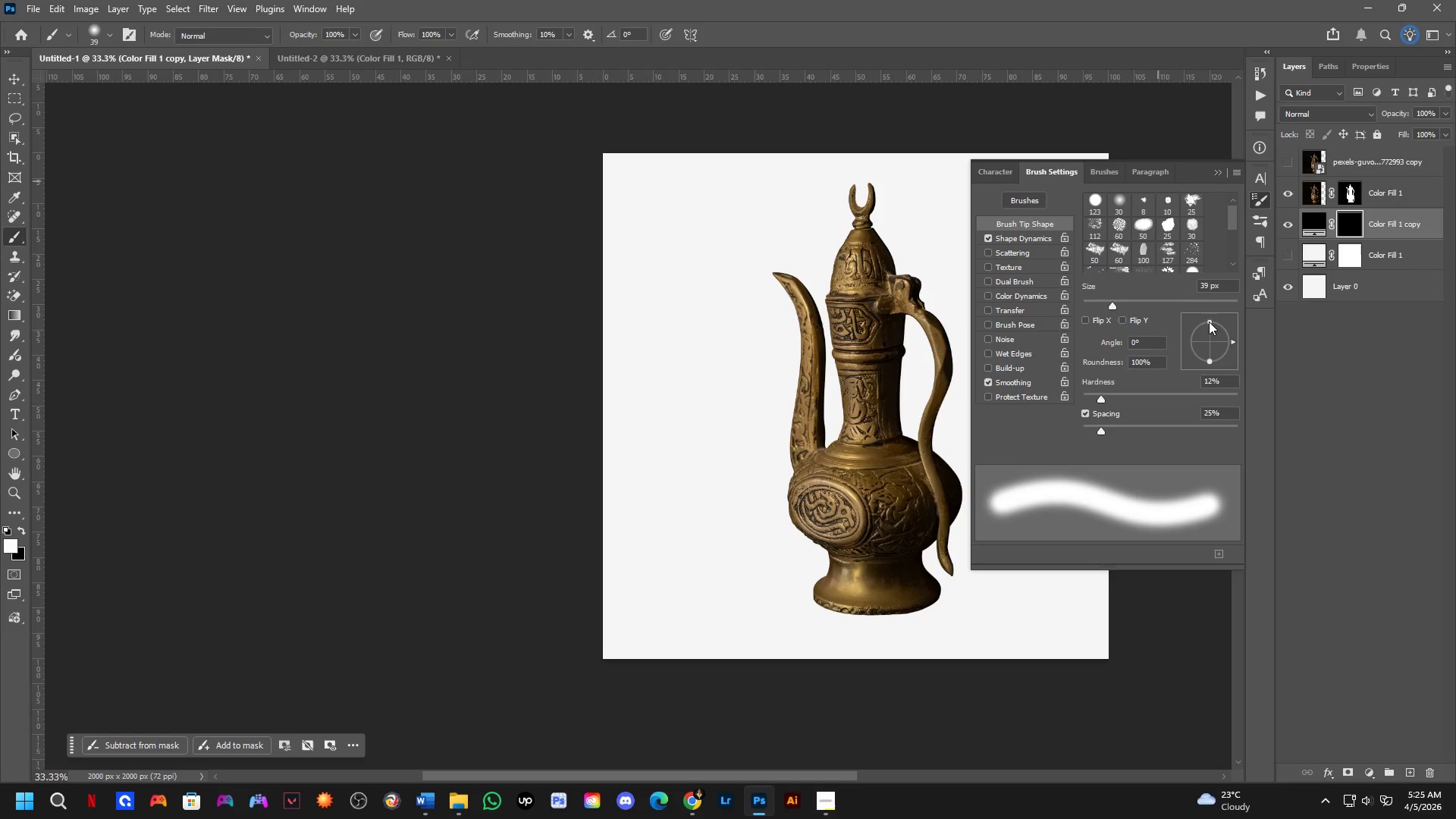 
left_click_drag(start_coordinate=[1209, 322], to_coordinate=[1215, 338])
 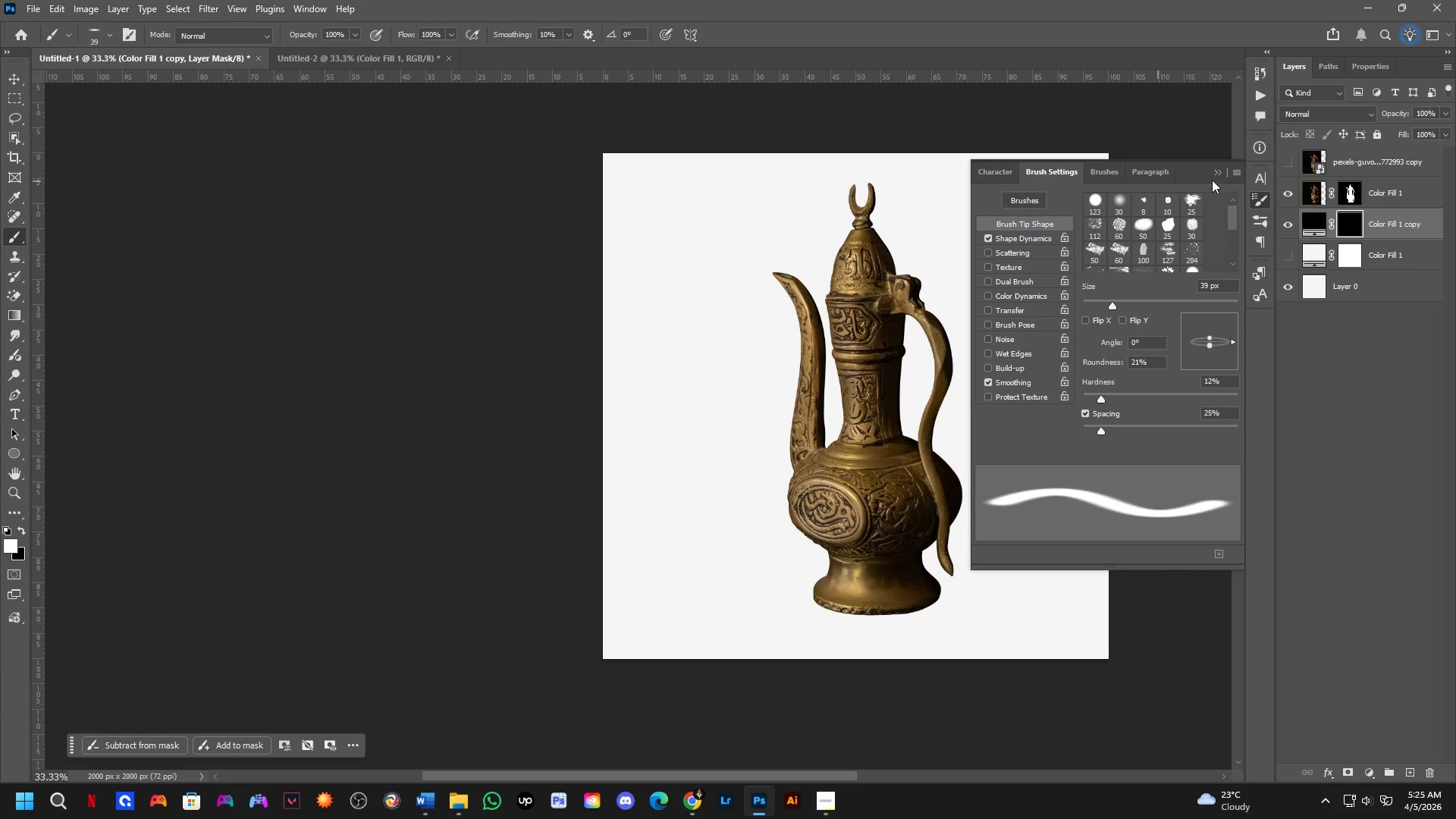 
left_click_drag(start_coordinate=[1215, 174], to_coordinate=[1216, 178])
 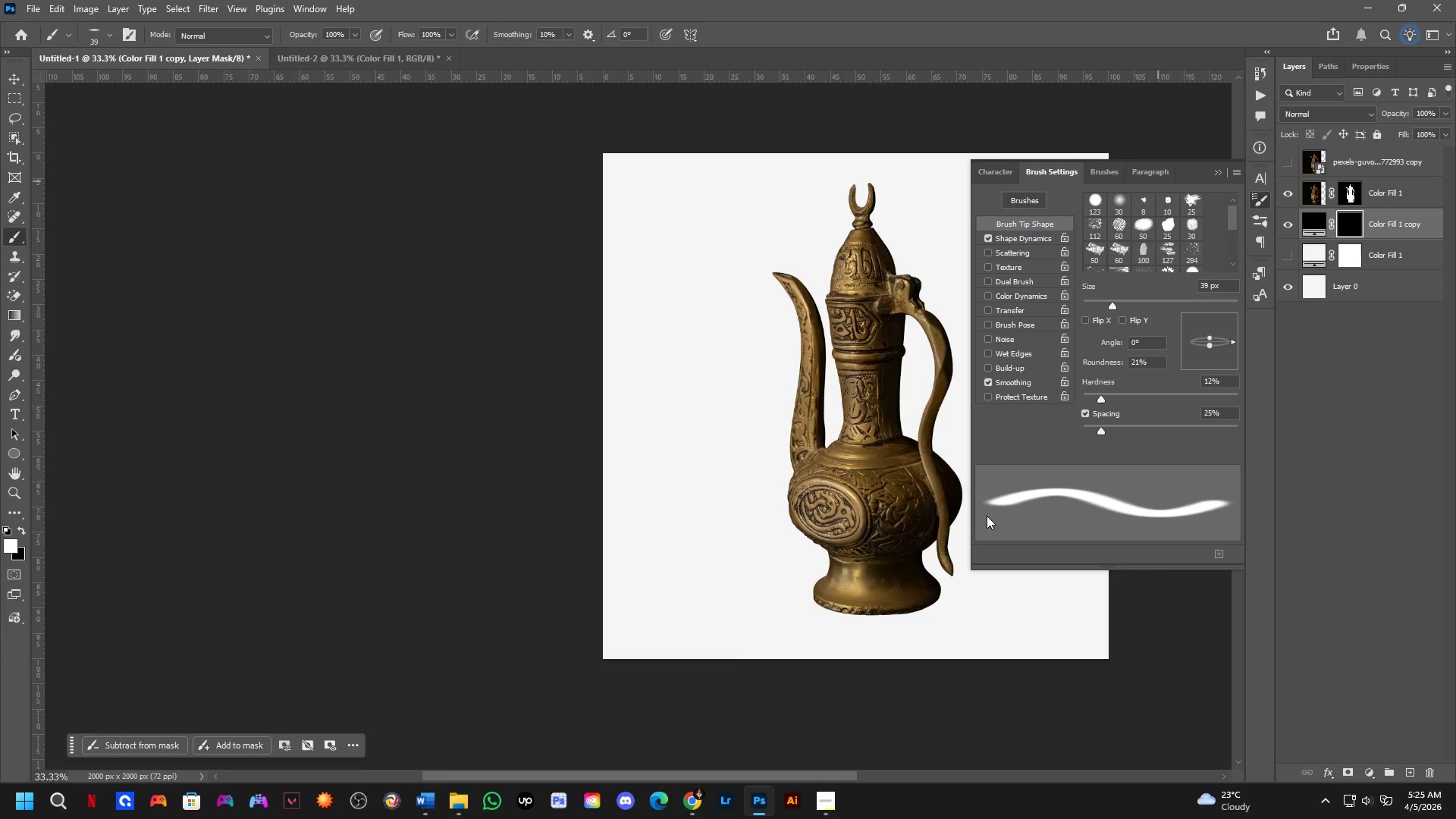 
hold_key(key=AltLeft, duration=0.64)
 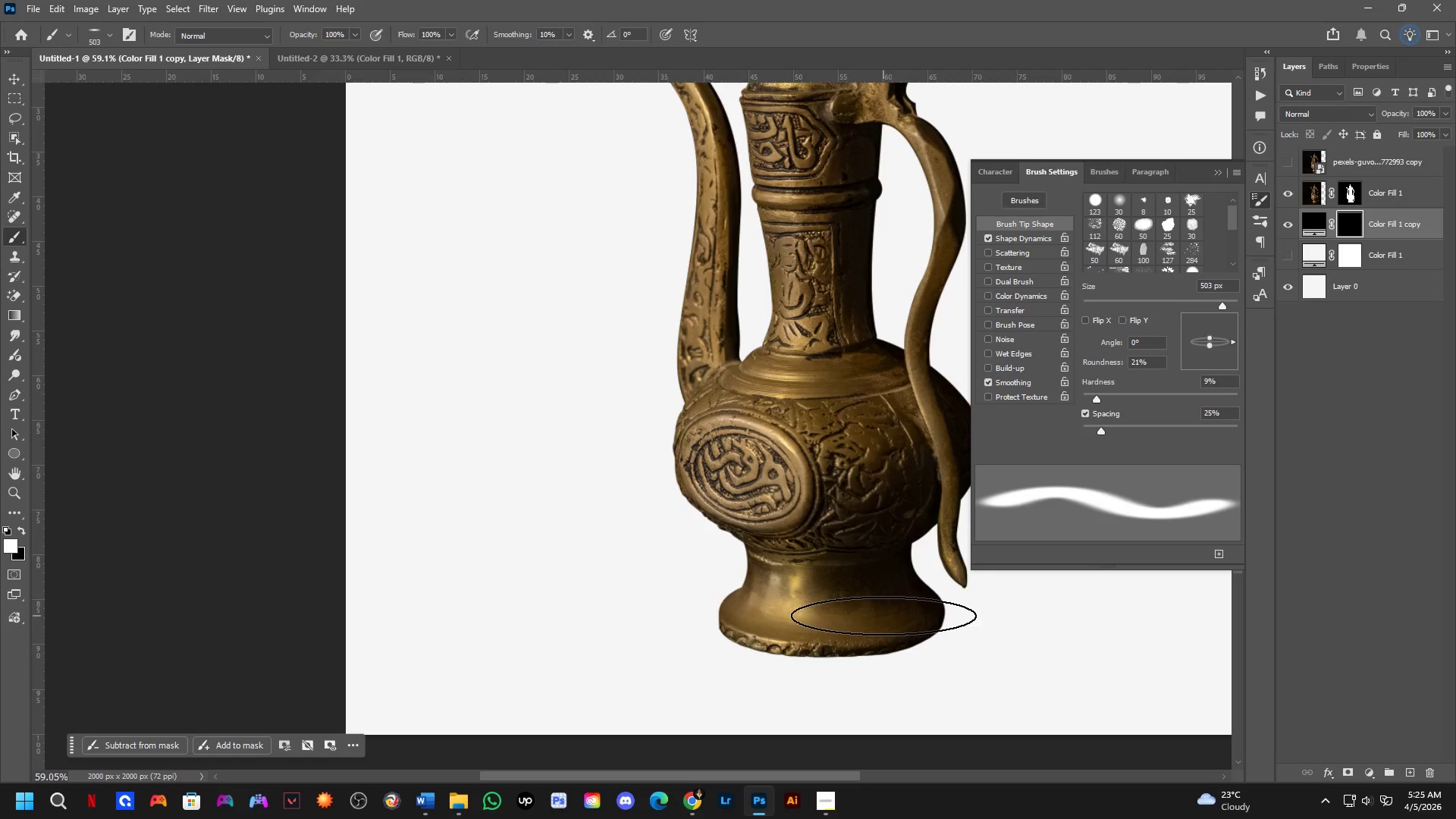 
scroll: coordinate [926, 576], scroll_direction: up, amount: 6.0
 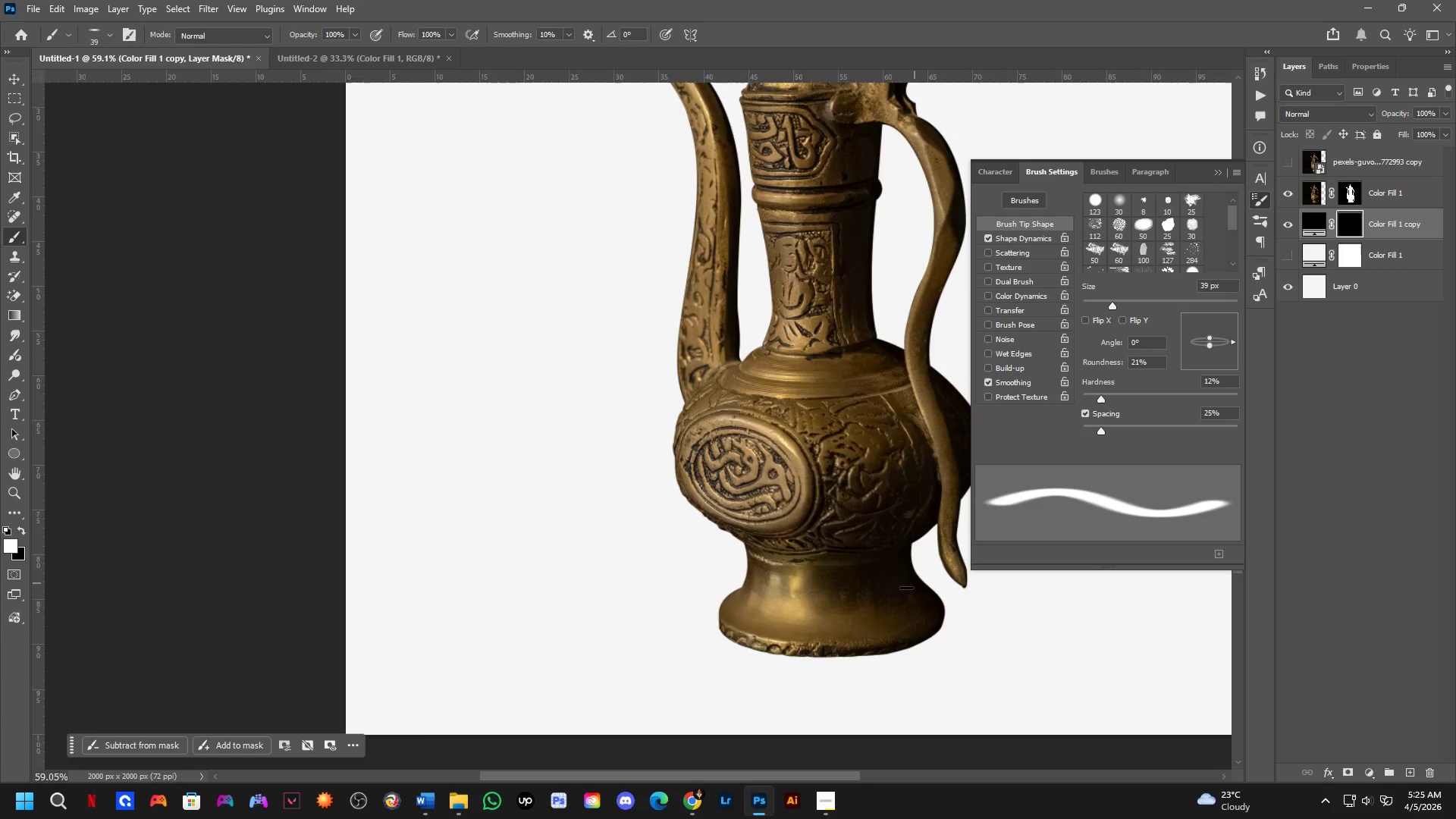 
hold_key(key=AltLeft, duration=0.31)
 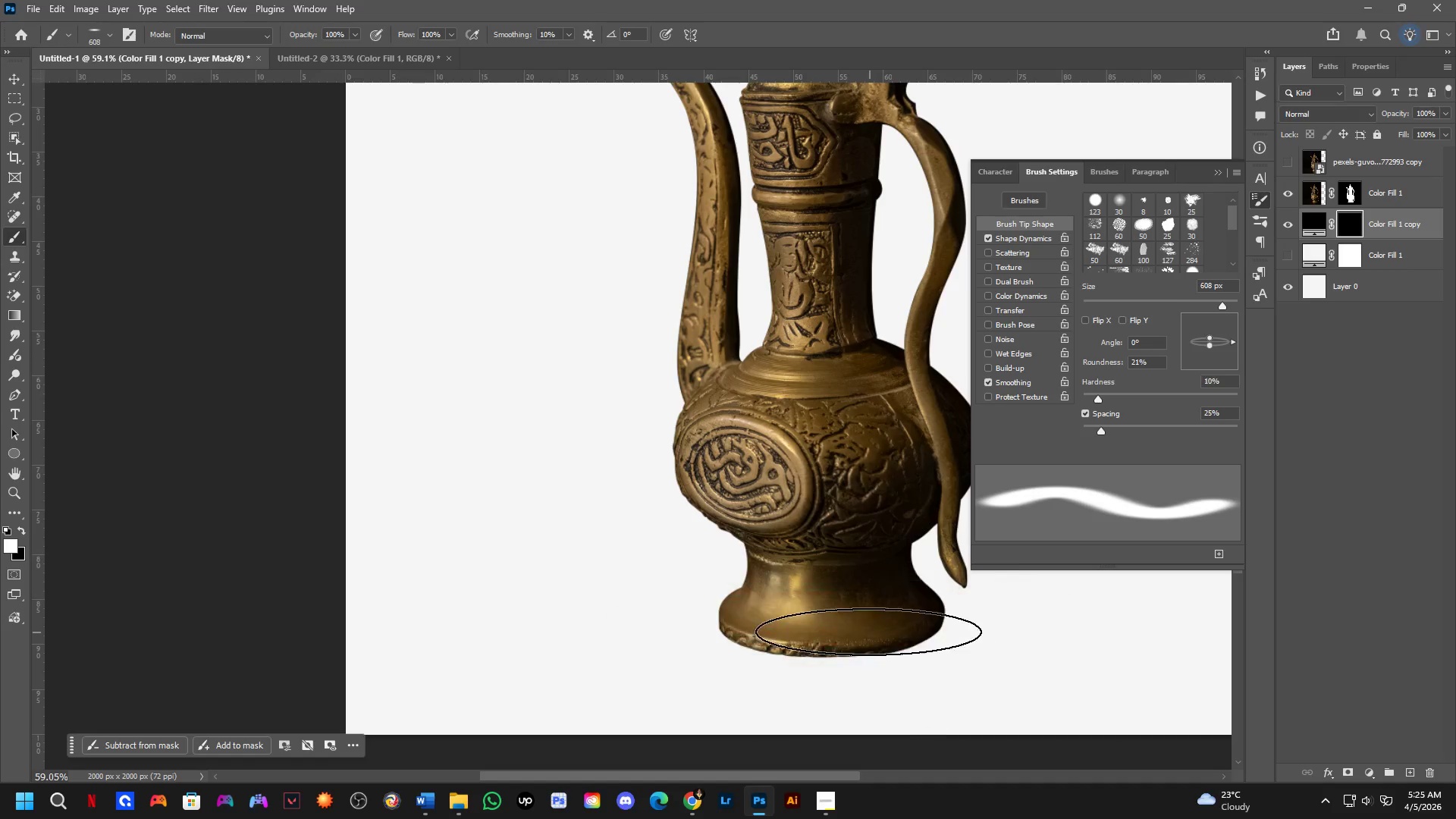 
hold_key(key=AltLeft, duration=0.44)
 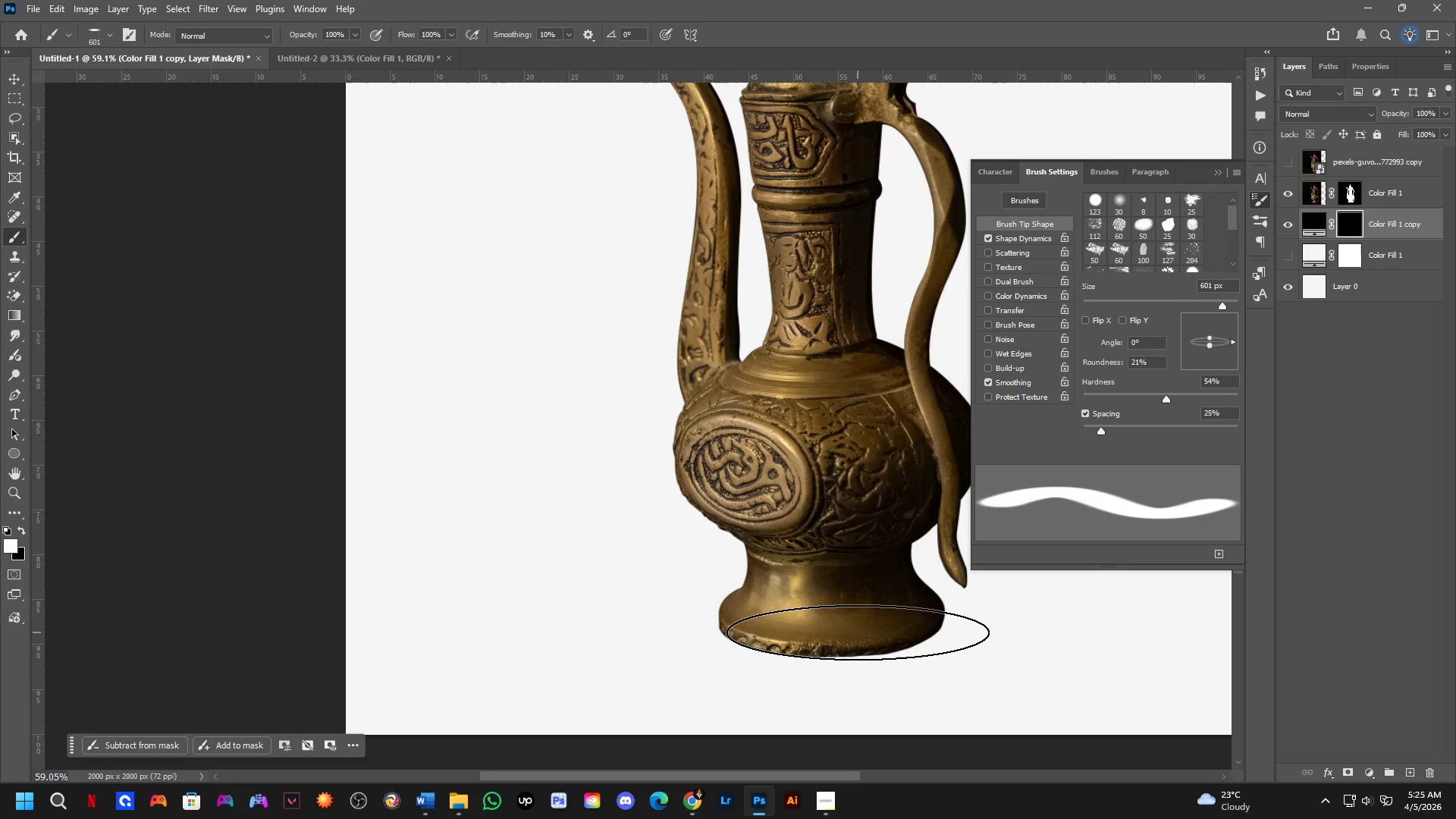 
hold_key(key=AltLeft, duration=0.33)
right_click([858, 632])
 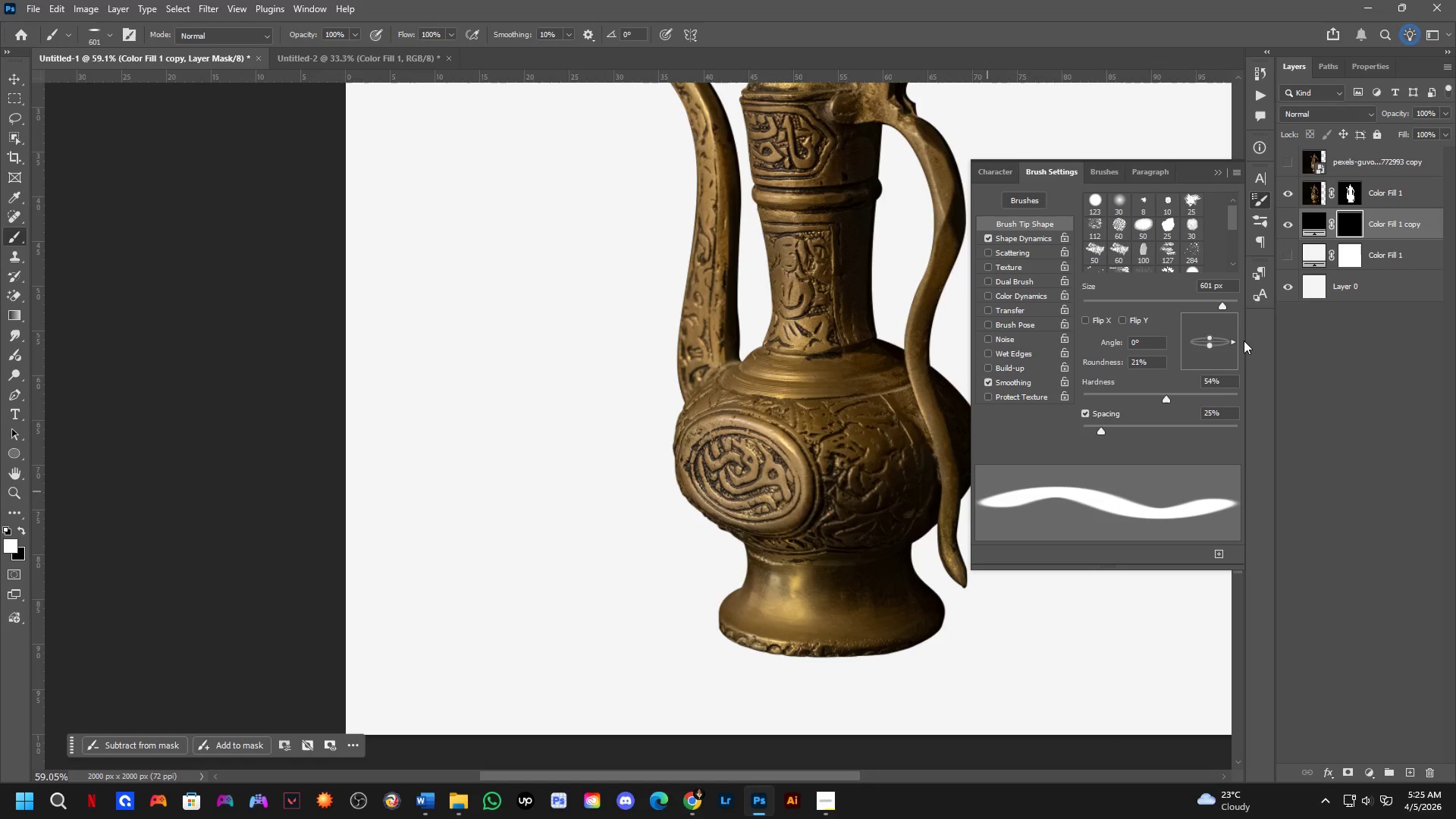 
left_click_drag(start_coordinate=[1234, 342], to_coordinate=[1241, 339])
 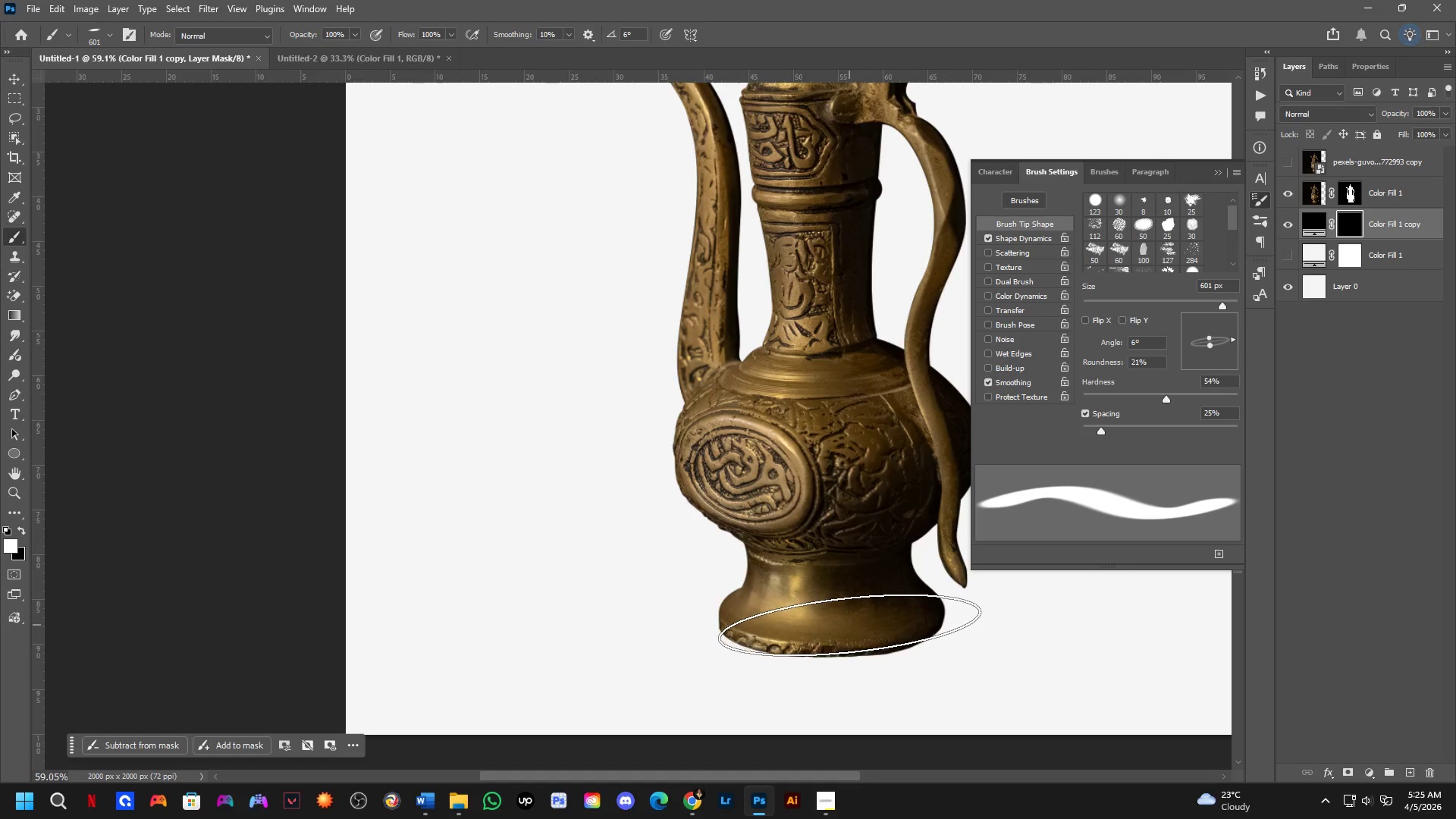 
scroll: coordinate [967, 570], scroll_direction: down, amount: 4.0
 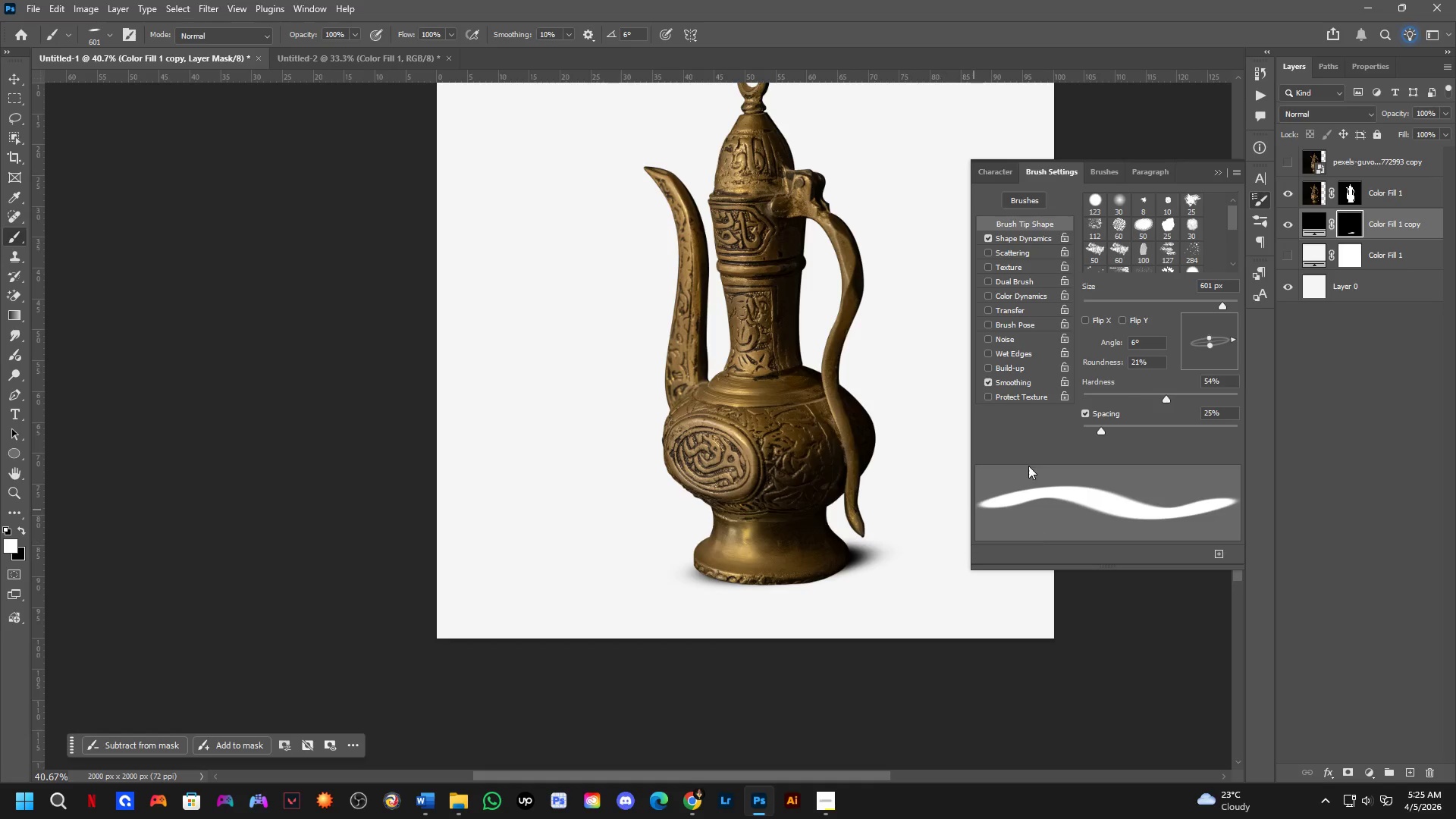 
hold_key(key=ControlLeft, duration=0.94)
 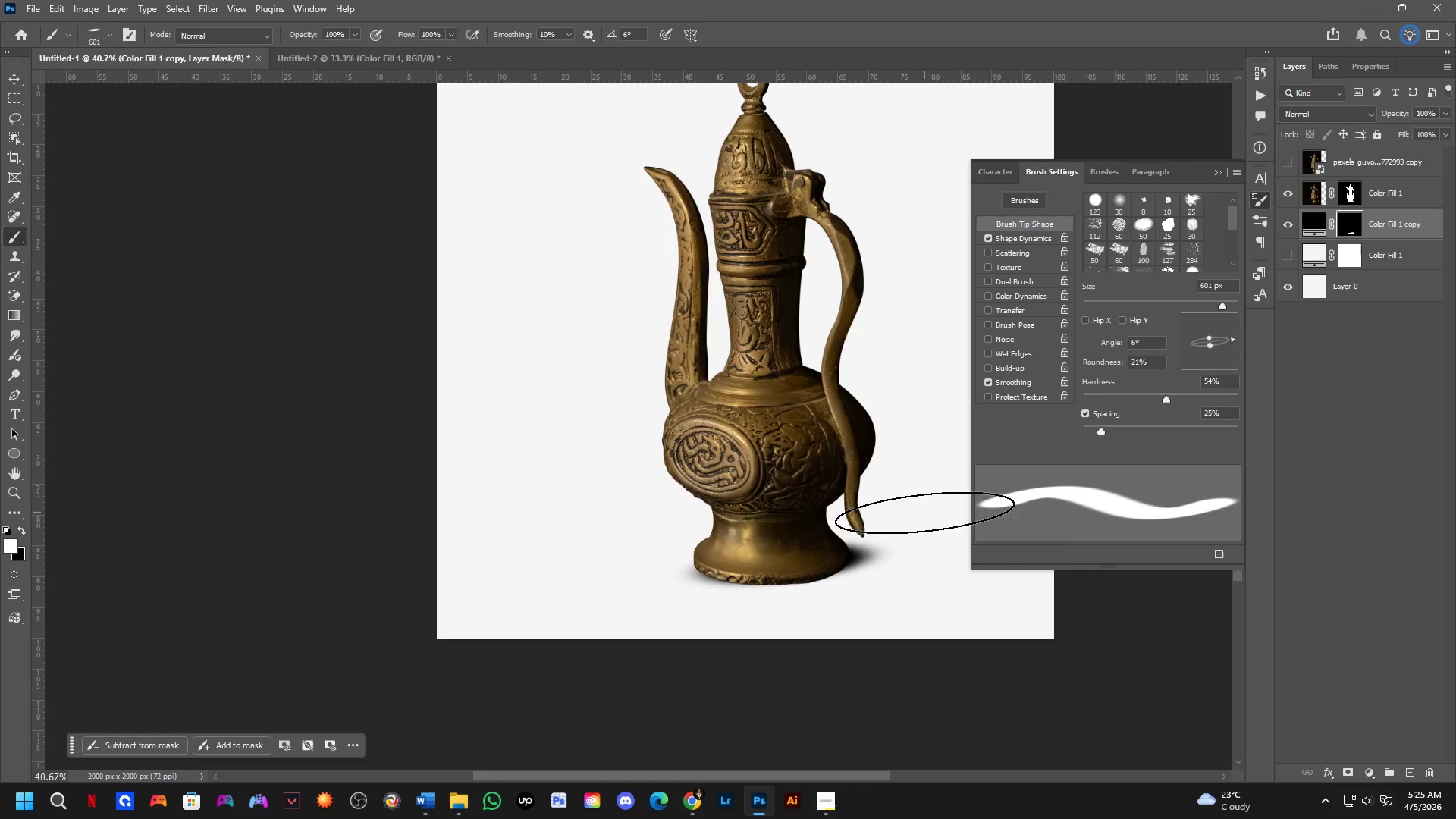 
key(Control+Z)
 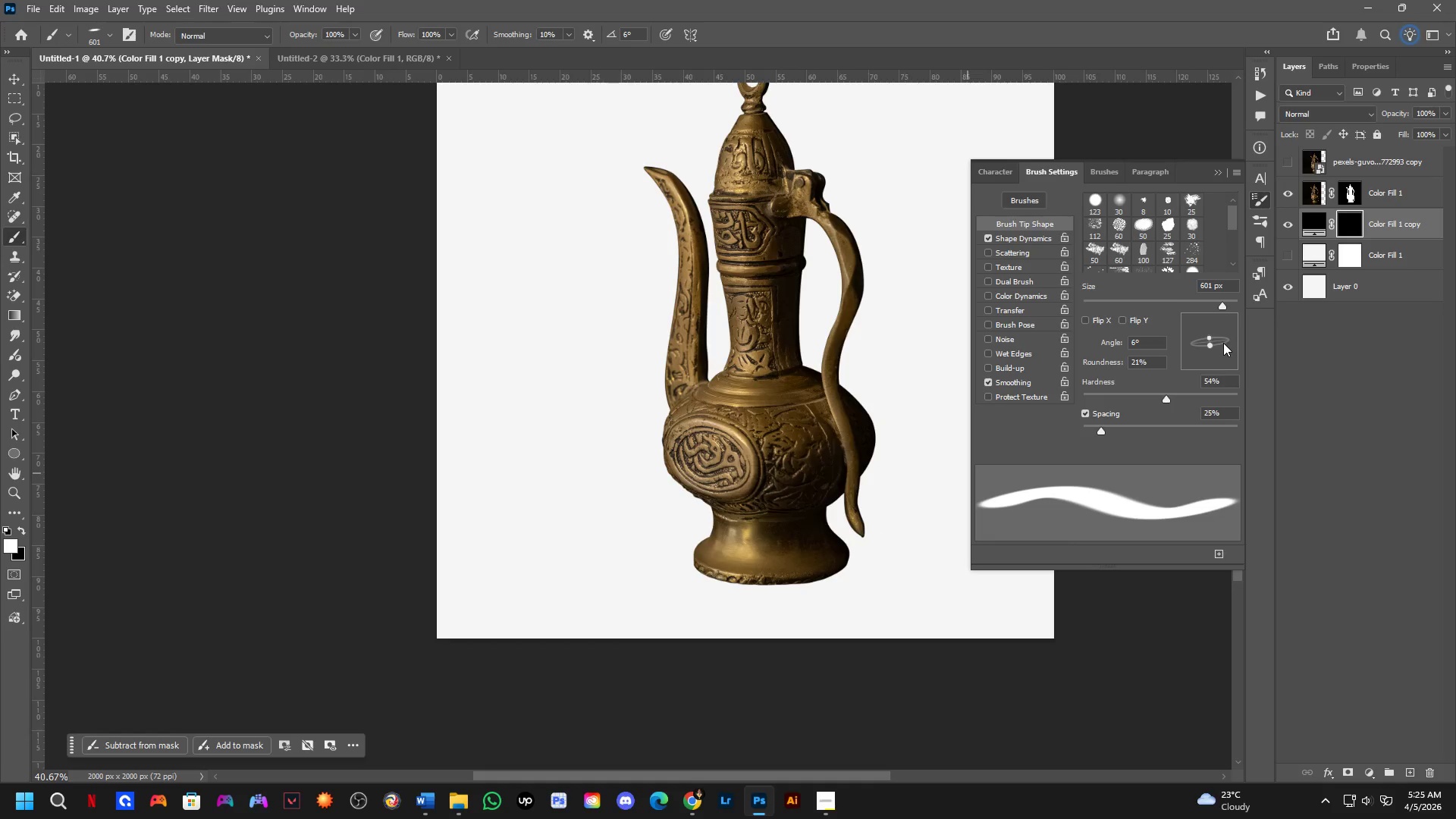 
left_click_drag(start_coordinate=[1228, 340], to_coordinate=[1232, 343])
 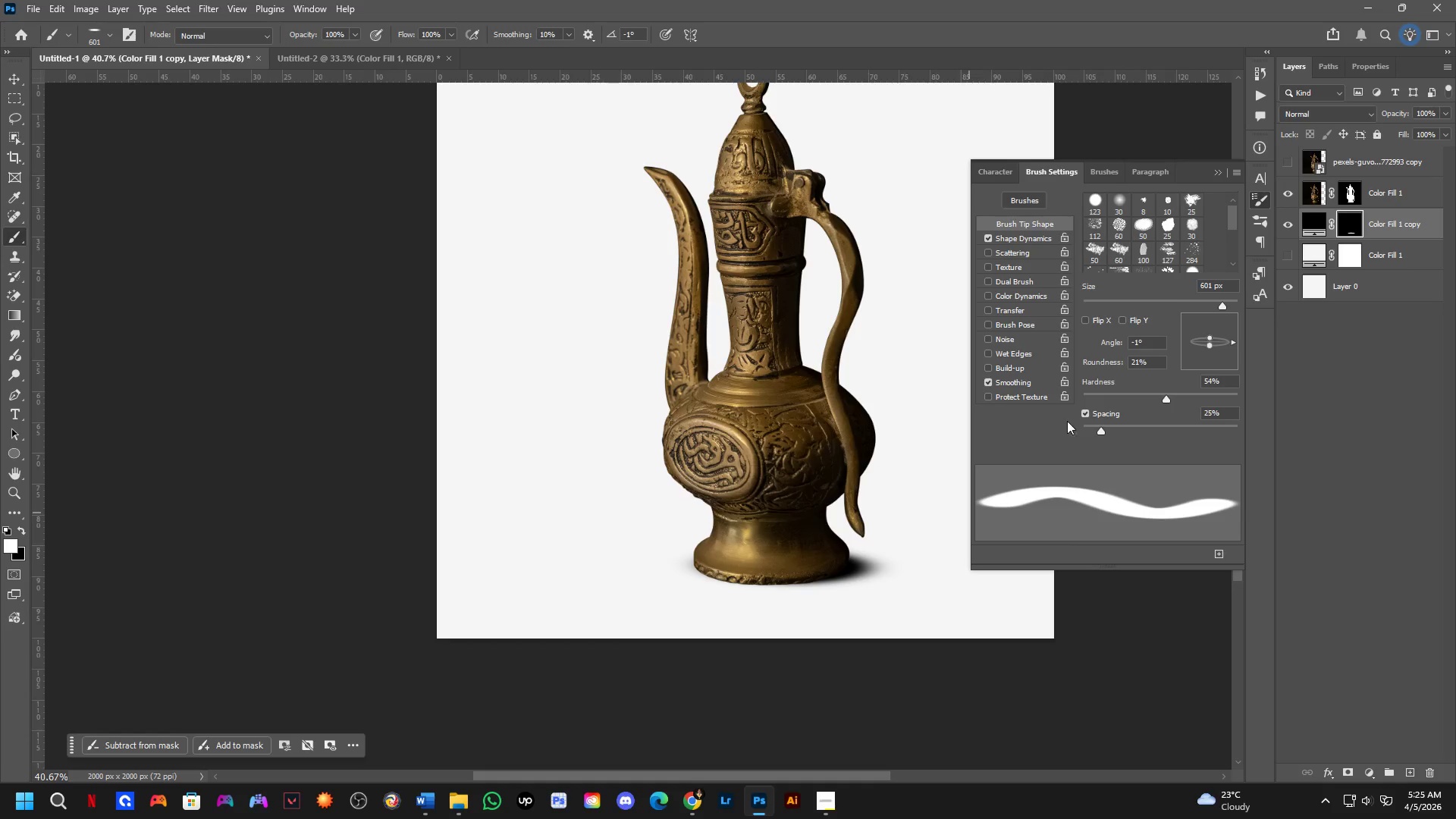 
left_click([1214, 174])
 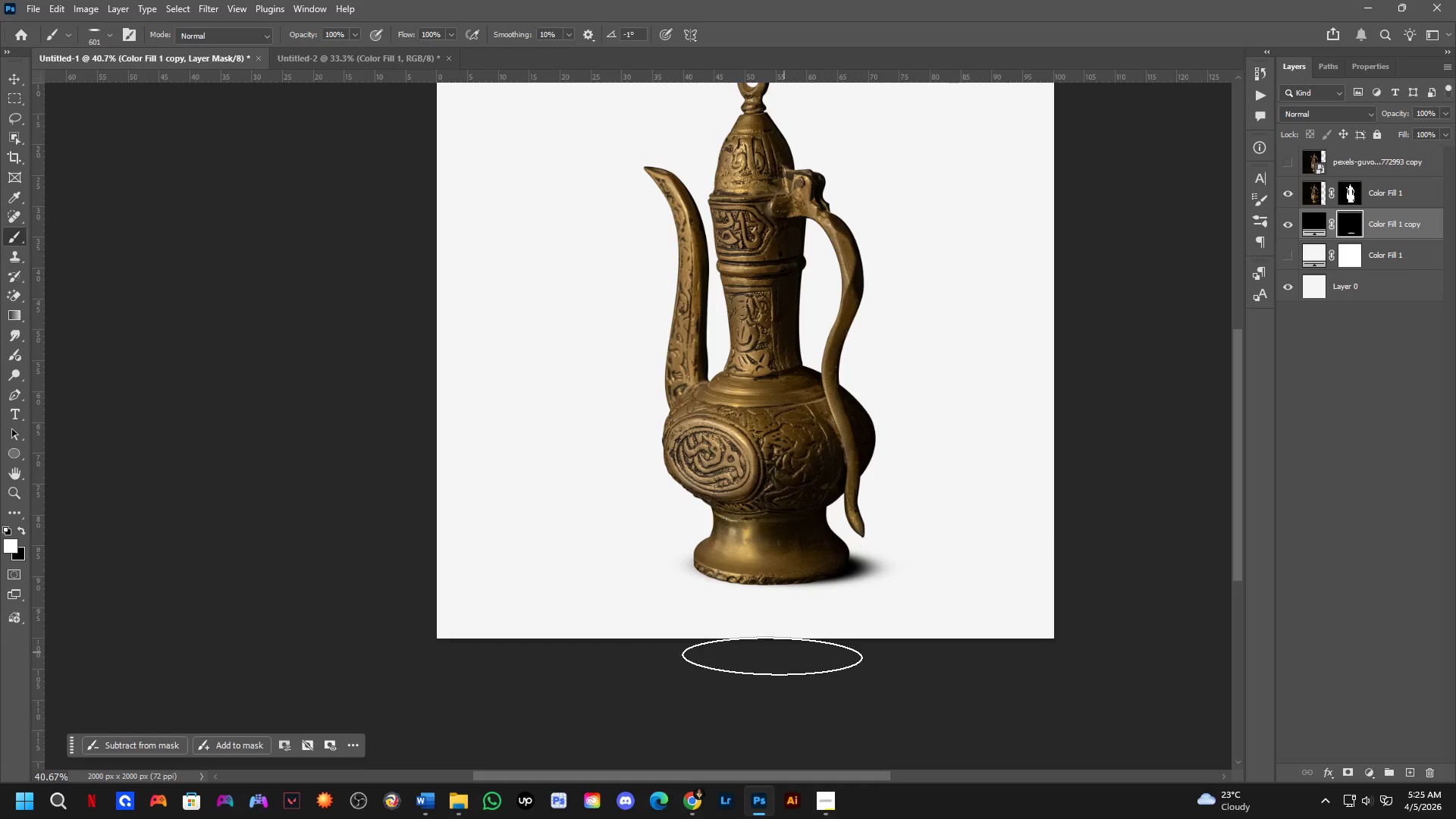 
scroll: coordinate [846, 605], scroll_direction: up, amount: 10.0
 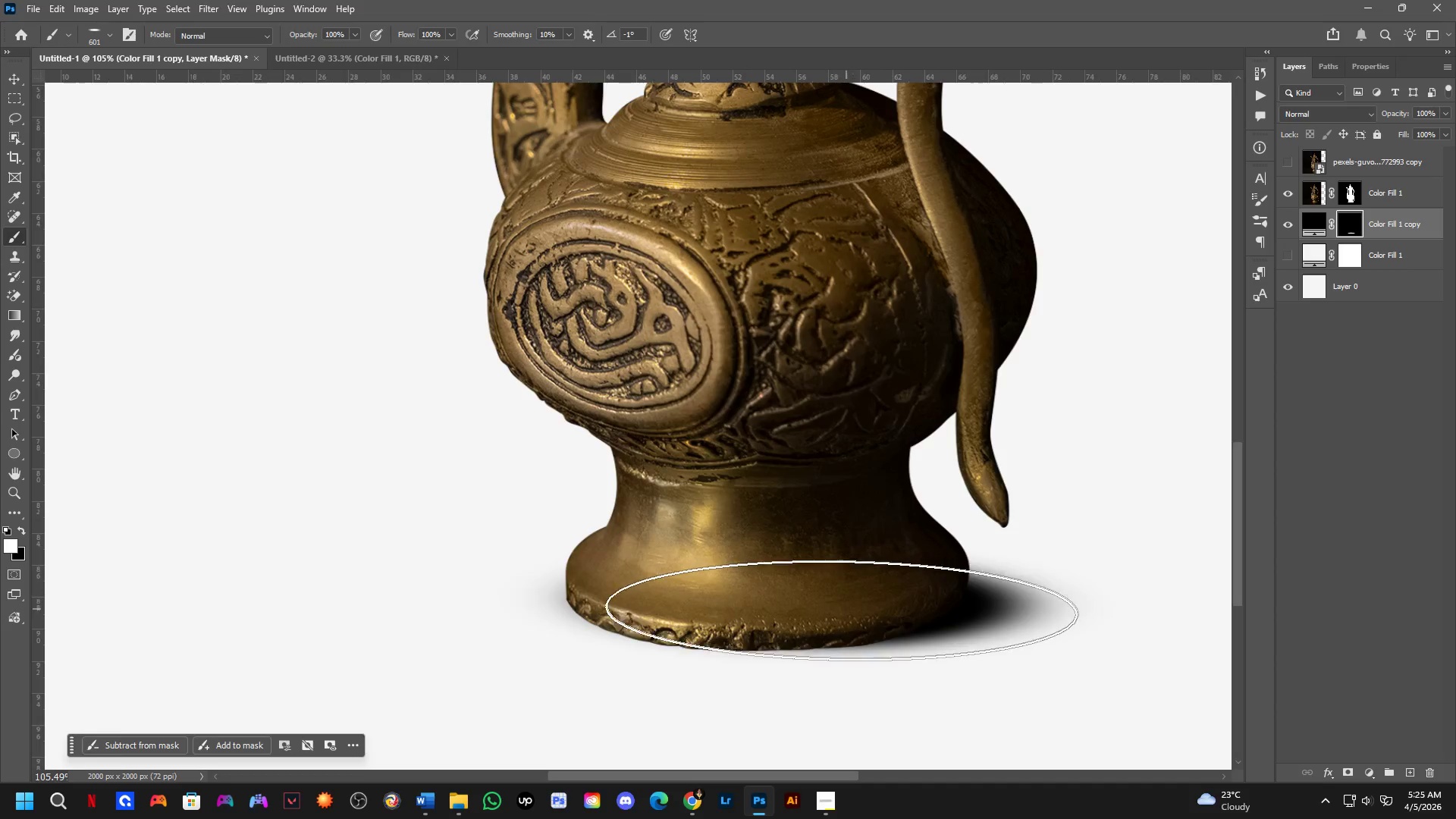 
hold_key(key=AltLeft, duration=1.06)
 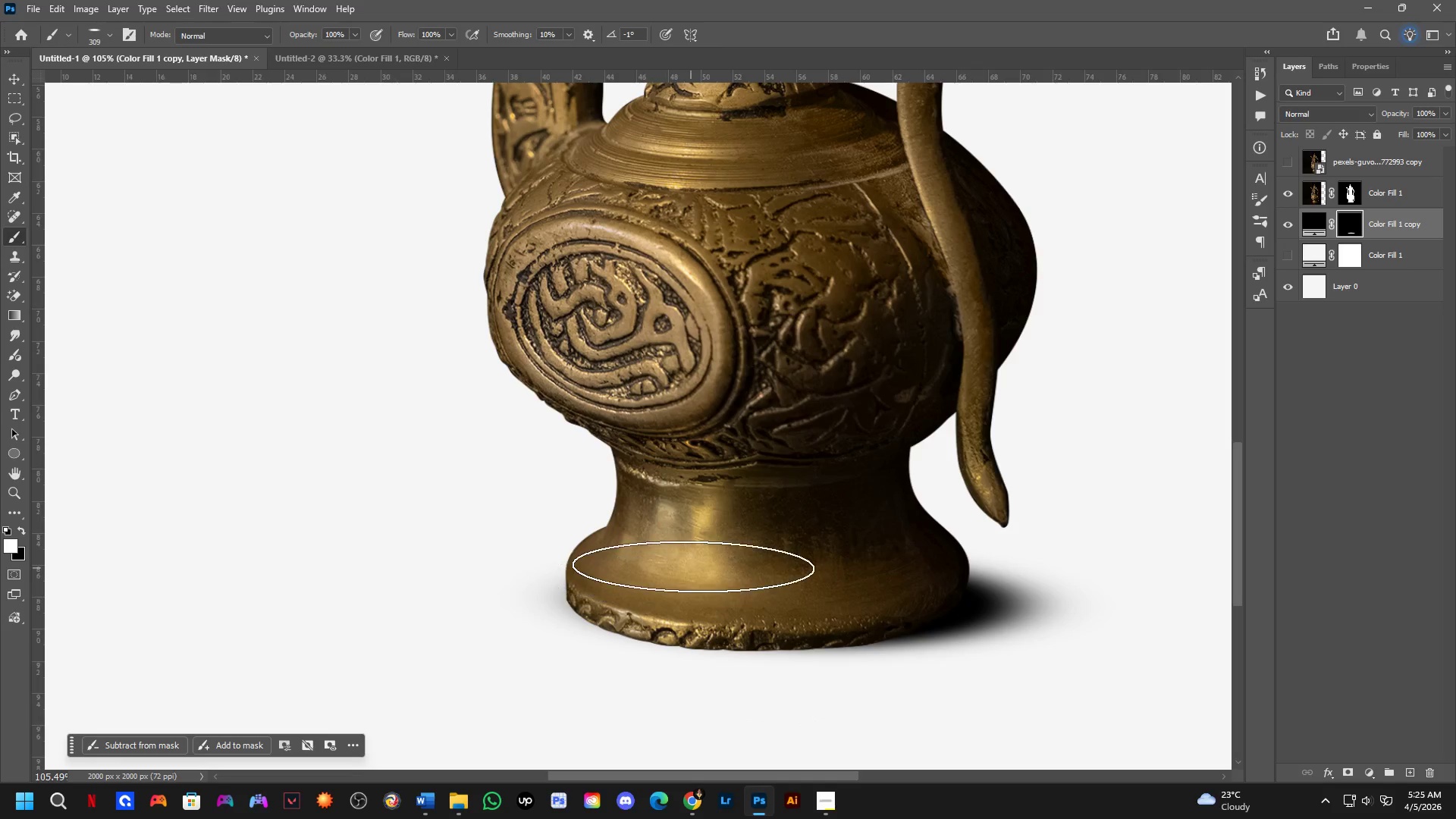 
hold_key(key=AltLeft, duration=0.53)
 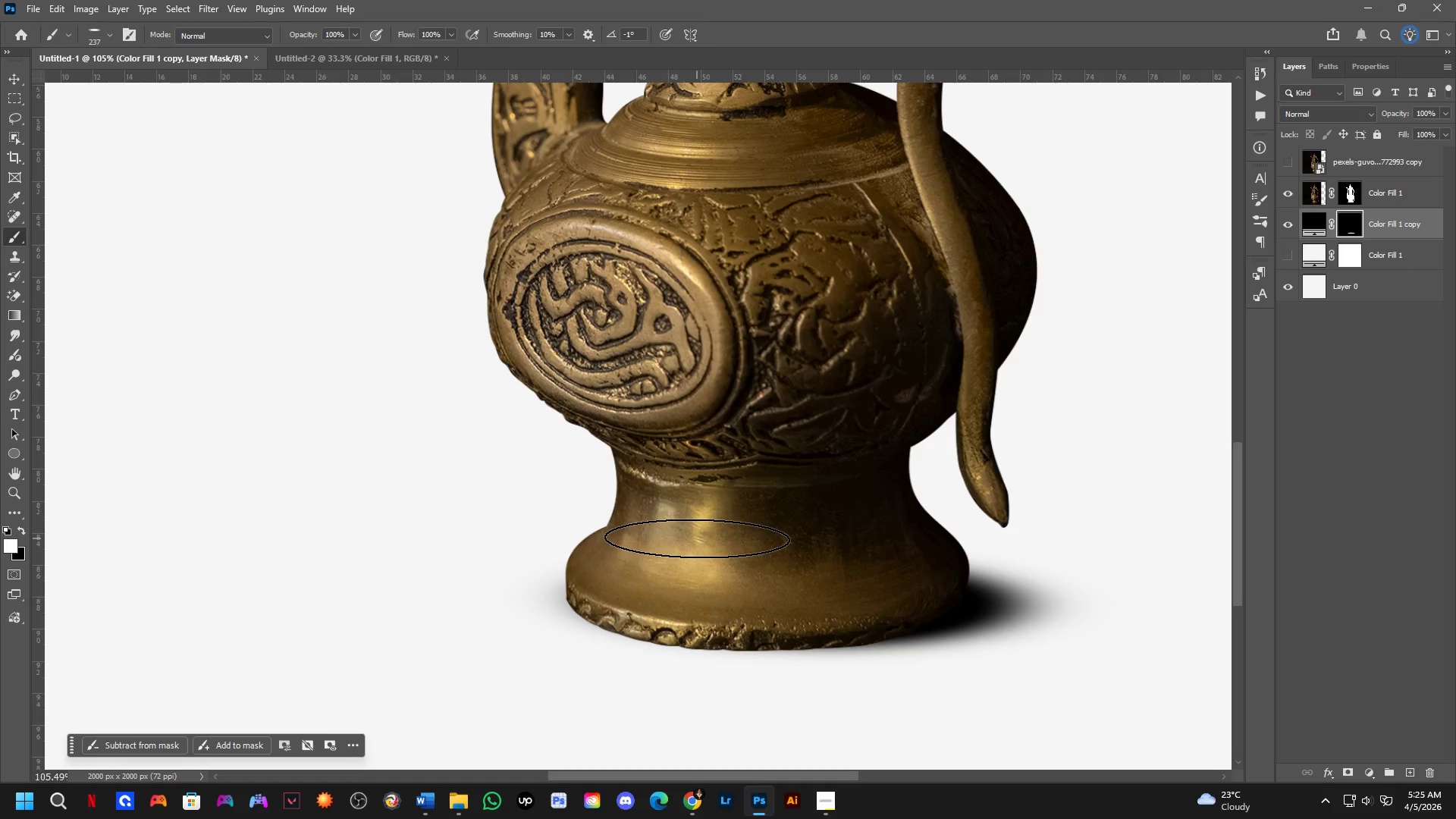 
left_click_drag(start_coordinate=[692, 538], to_coordinate=[831, 616])
 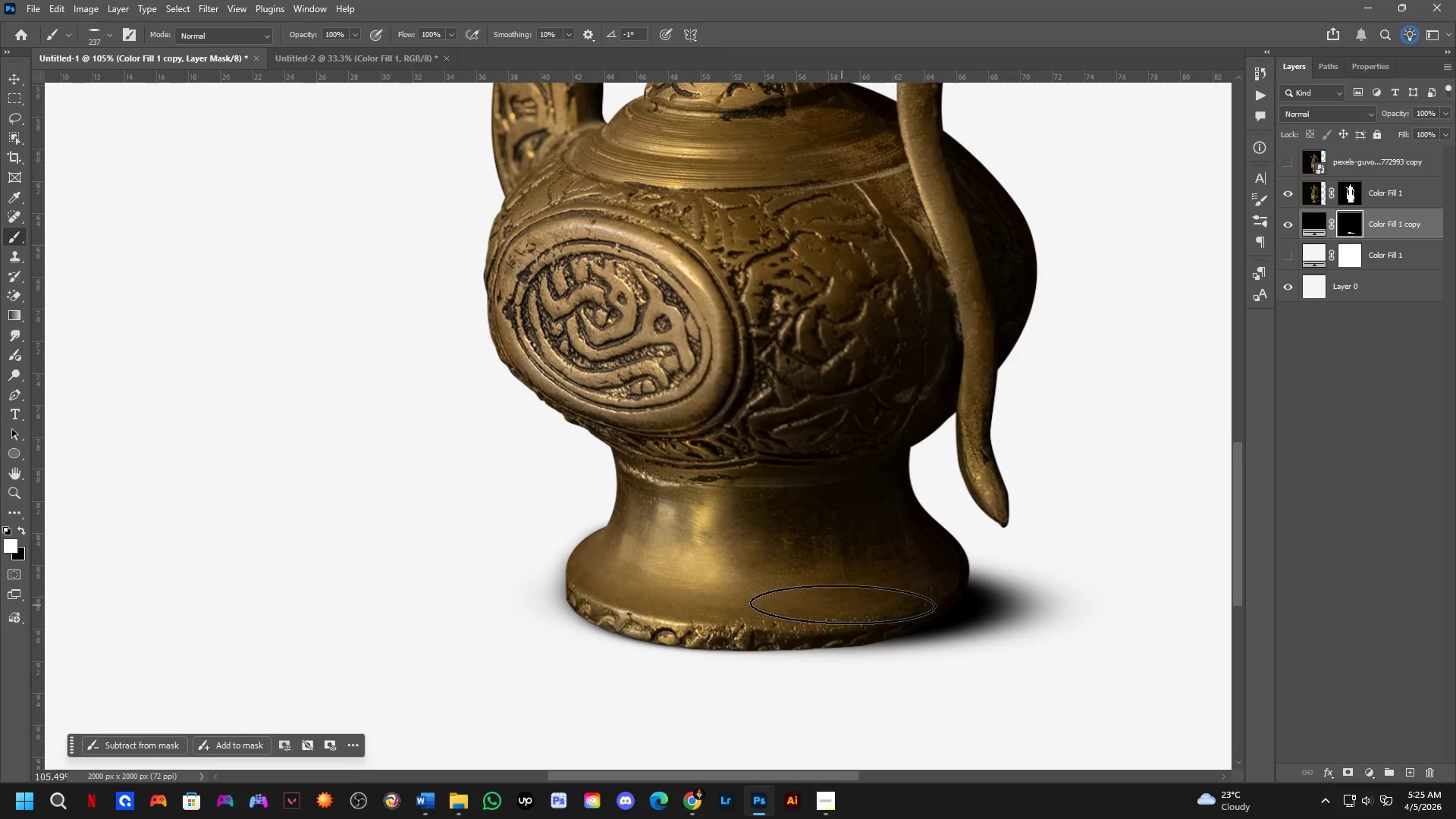 
hold_key(key=AltLeft, duration=0.42)
 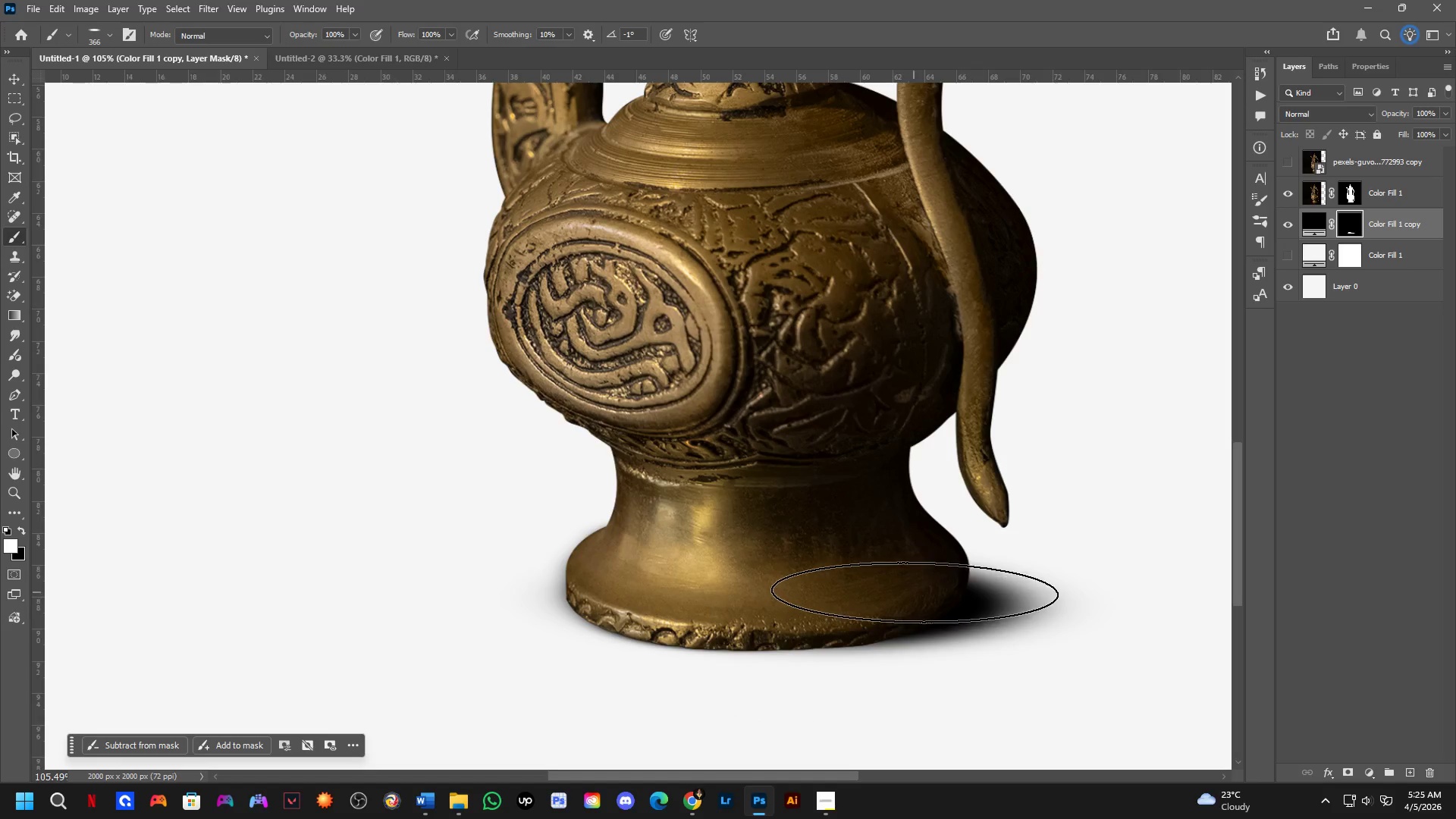 
key(Alt+AltLeft)
 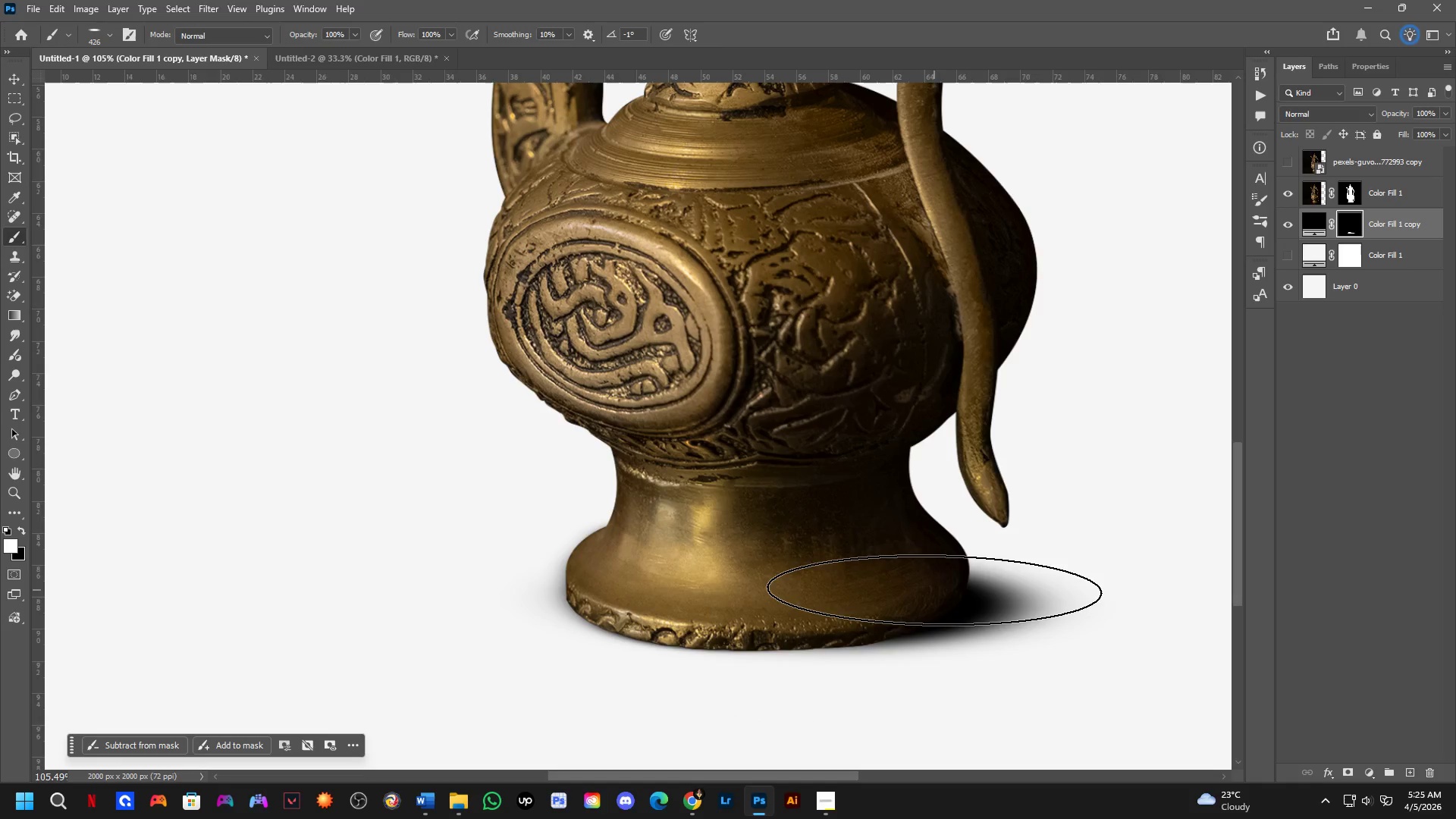 
left_click_drag(start_coordinate=[920, 595], to_coordinate=[916, 595])
 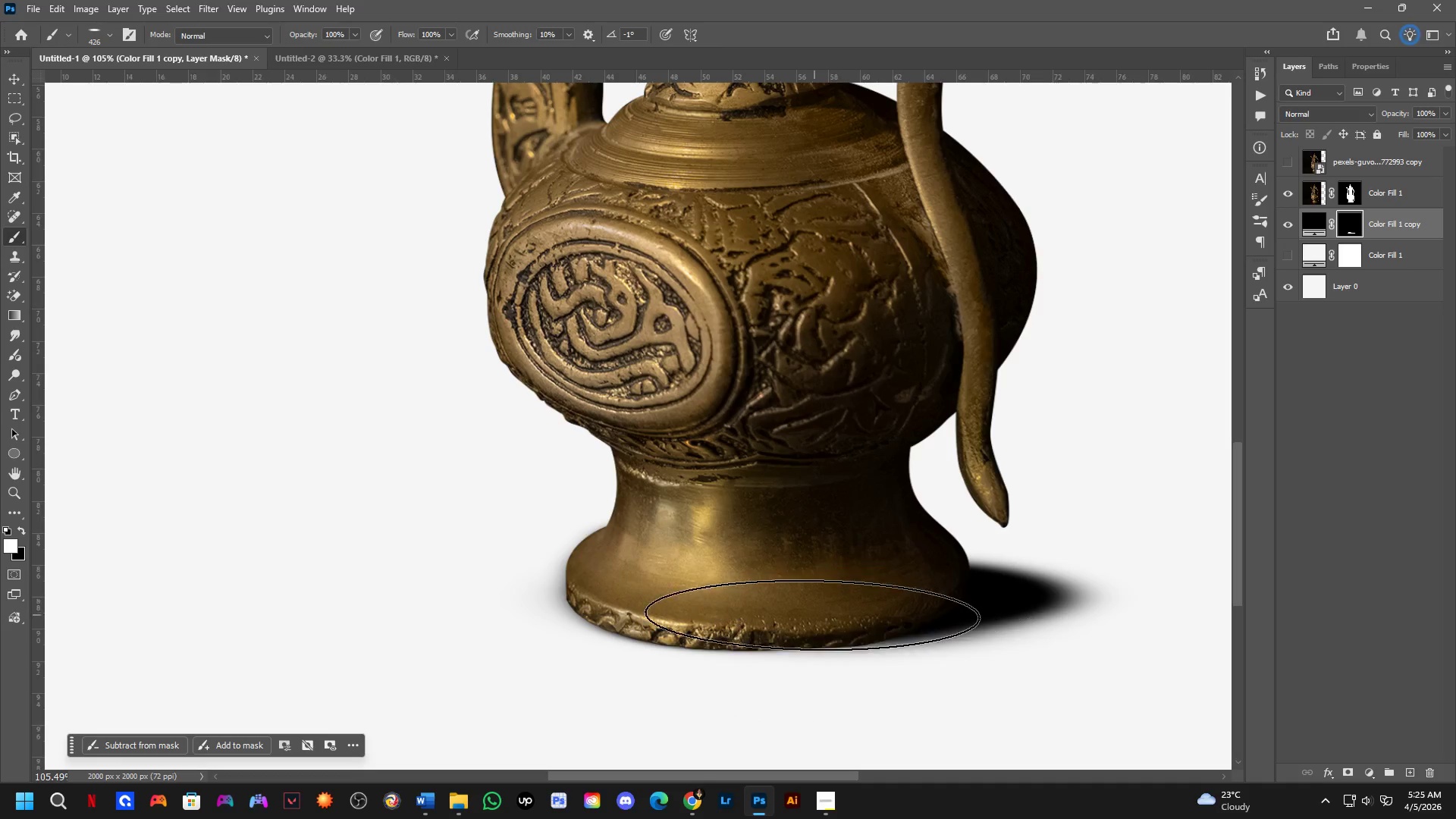 
hold_key(key=Space, duration=0.61)
 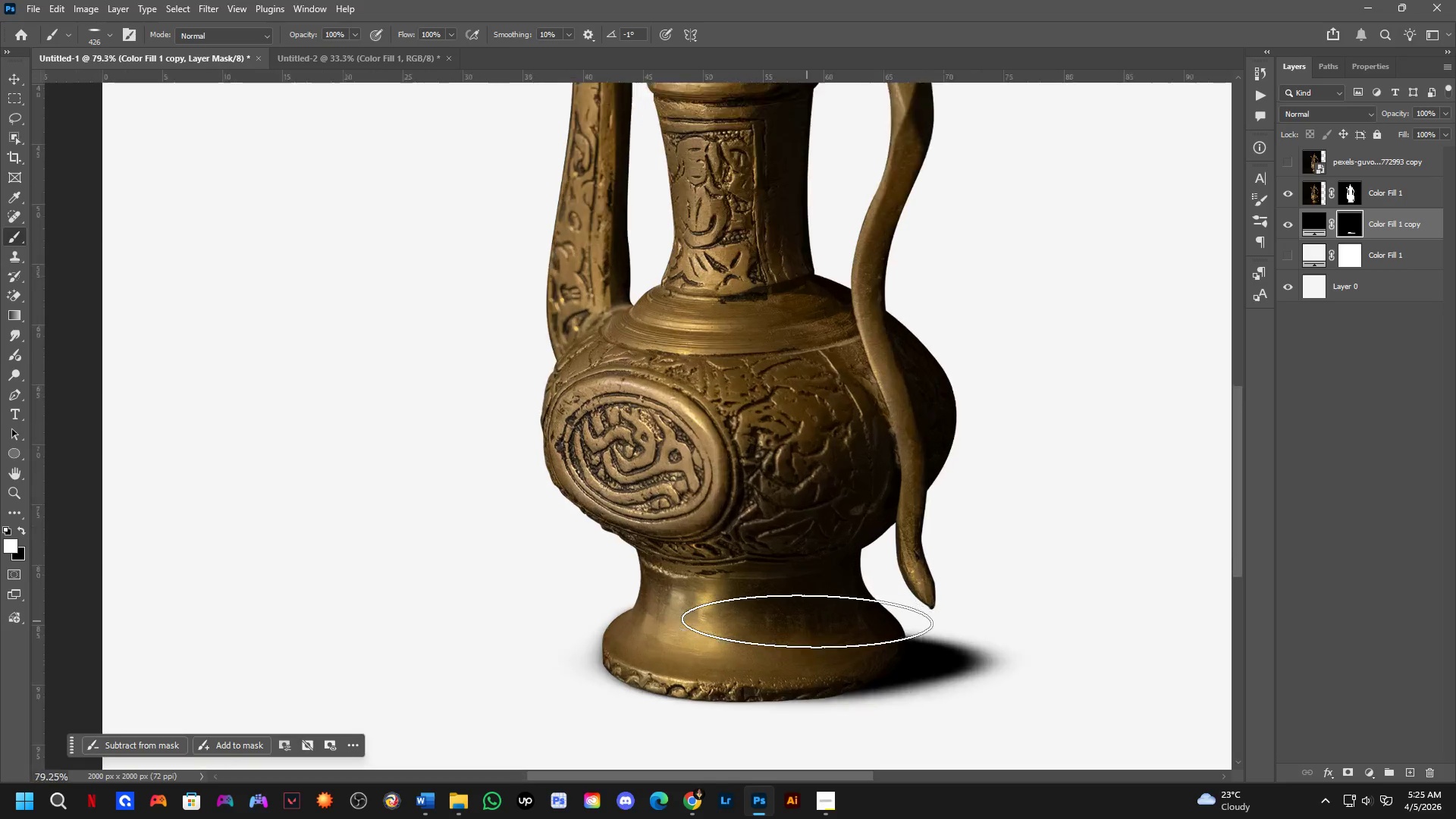 
left_click_drag(start_coordinate=[817, 570], to_coordinate=[805, 614])
 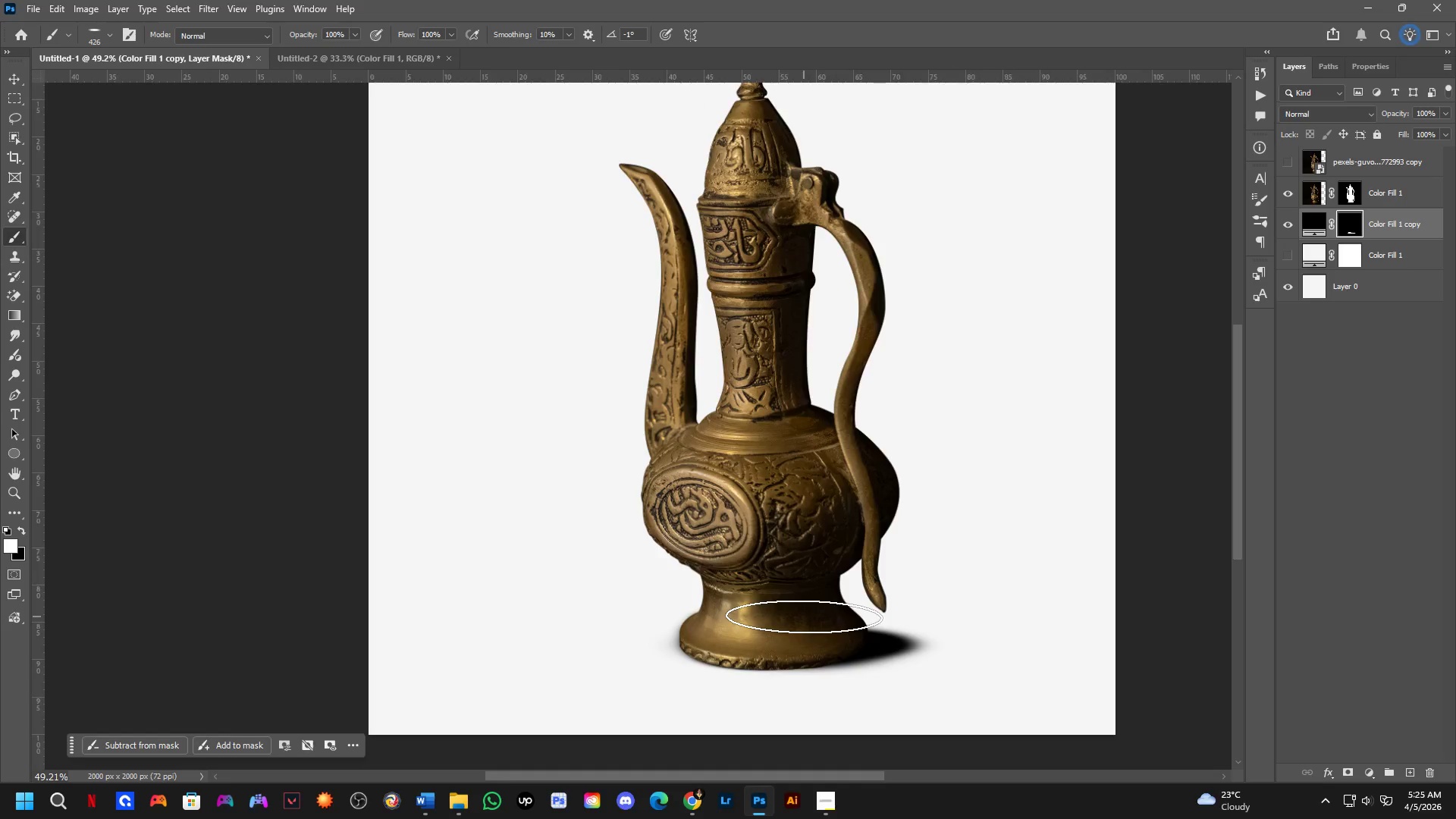 
scroll: coordinate [801, 604], scroll_direction: down, amount: 8.0
 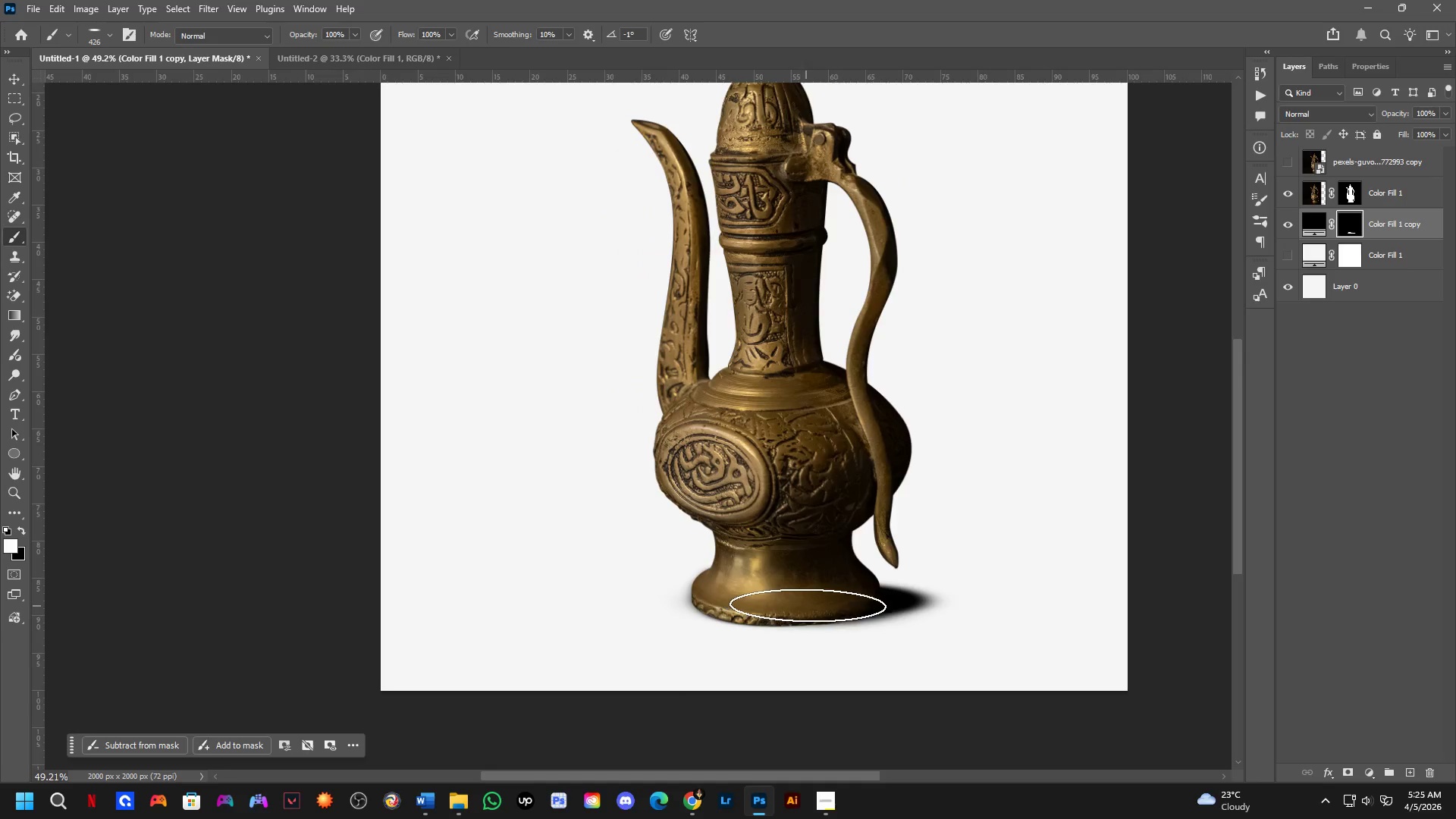 
scroll: coordinate [808, 621], scroll_direction: up, amount: 6.0
 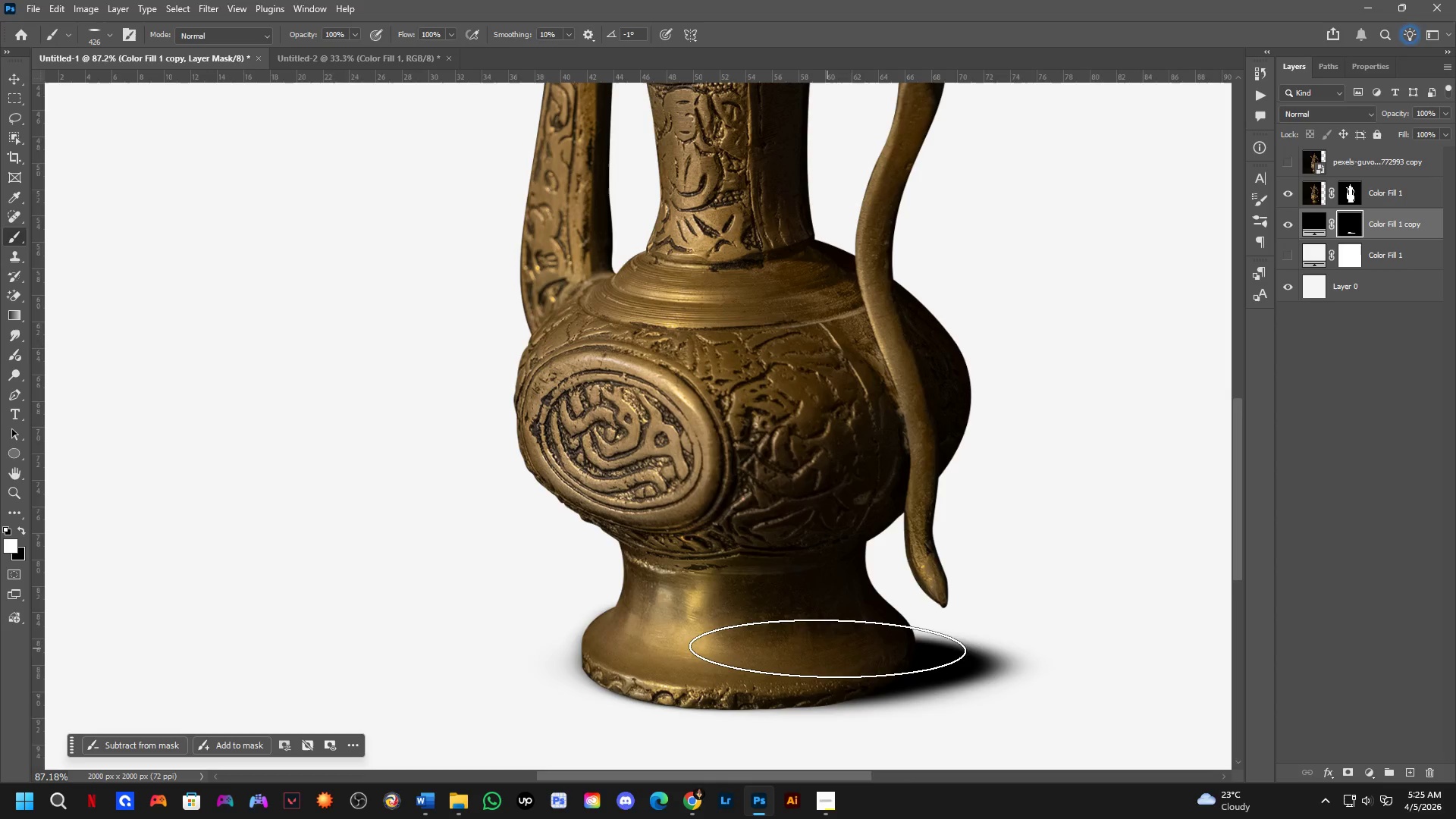 
hold_key(key=AltLeft, duration=0.33)
 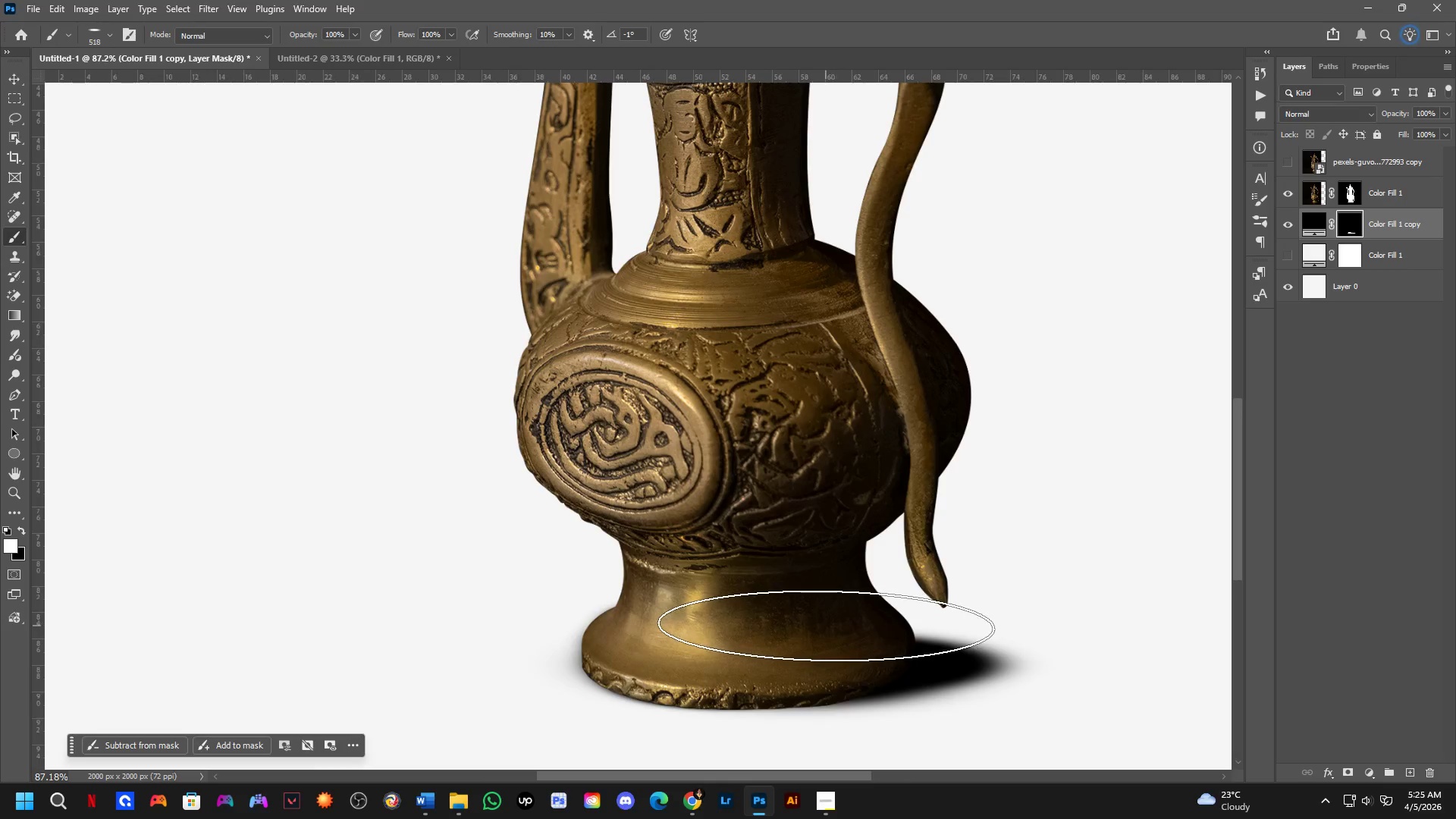 
key(Shift+ShiftLeft)
 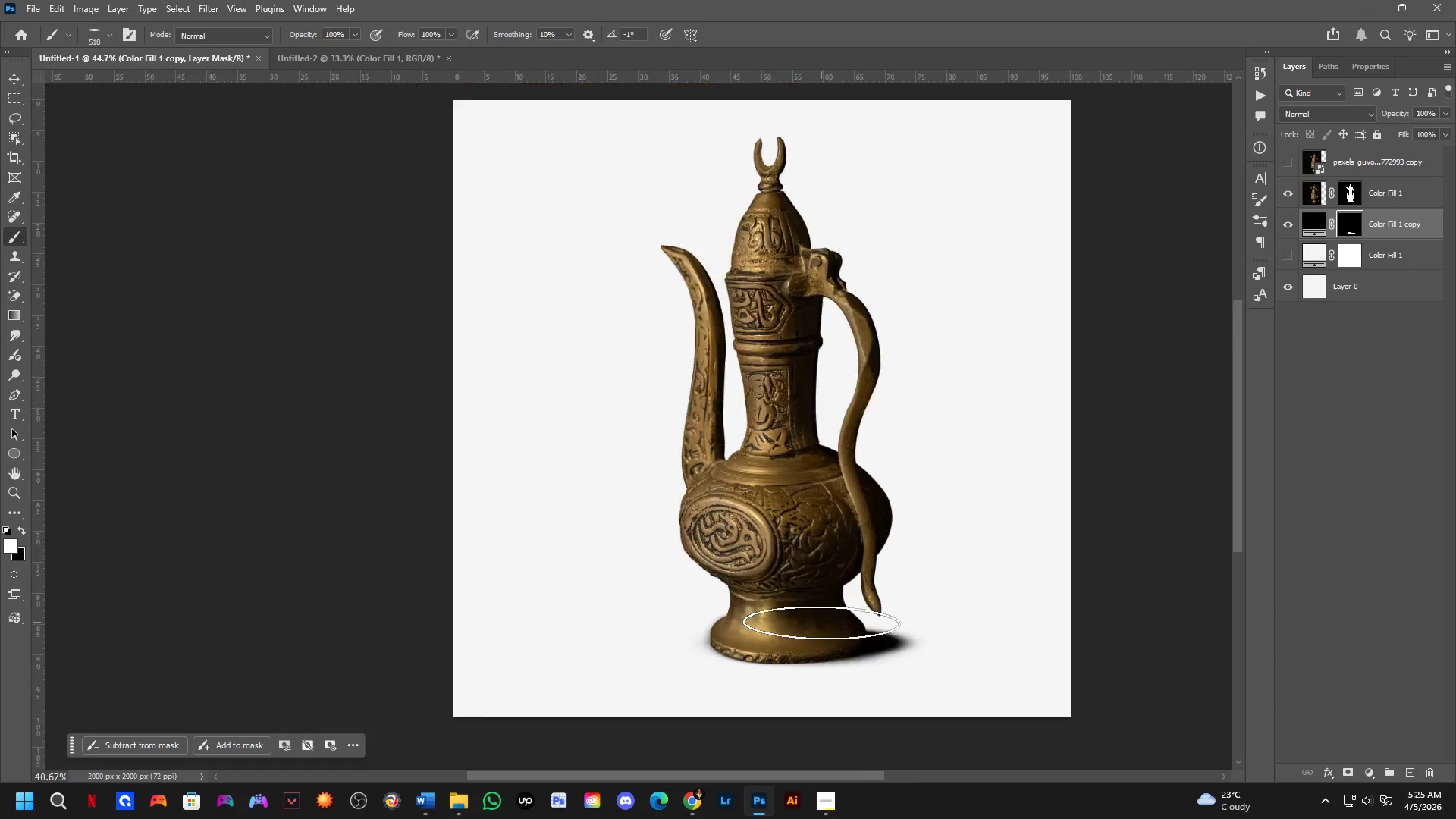 
hold_key(key=Space, duration=0.47)
 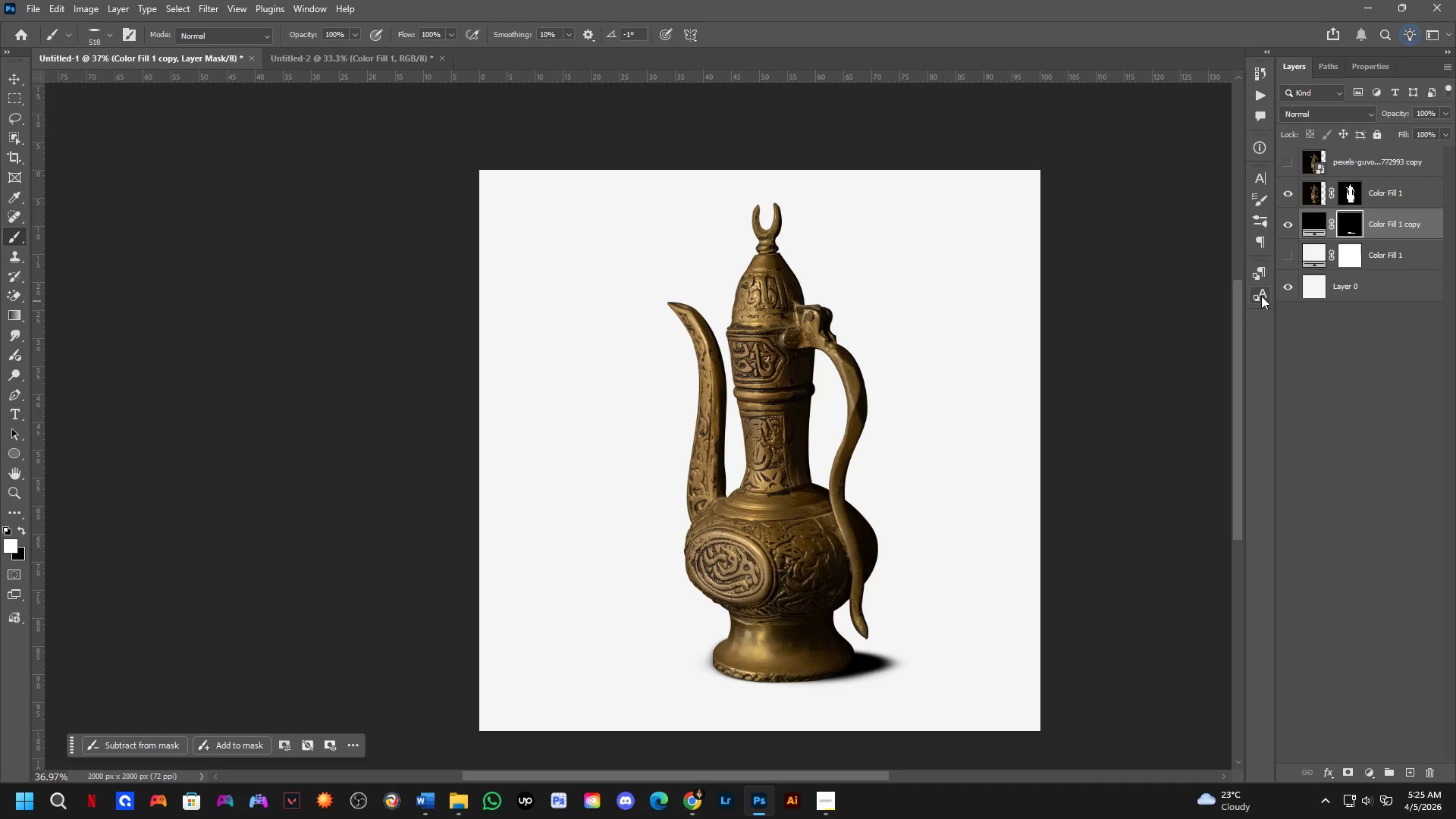 
left_click_drag(start_coordinate=[827, 648], to_coordinate=[820, 670])
 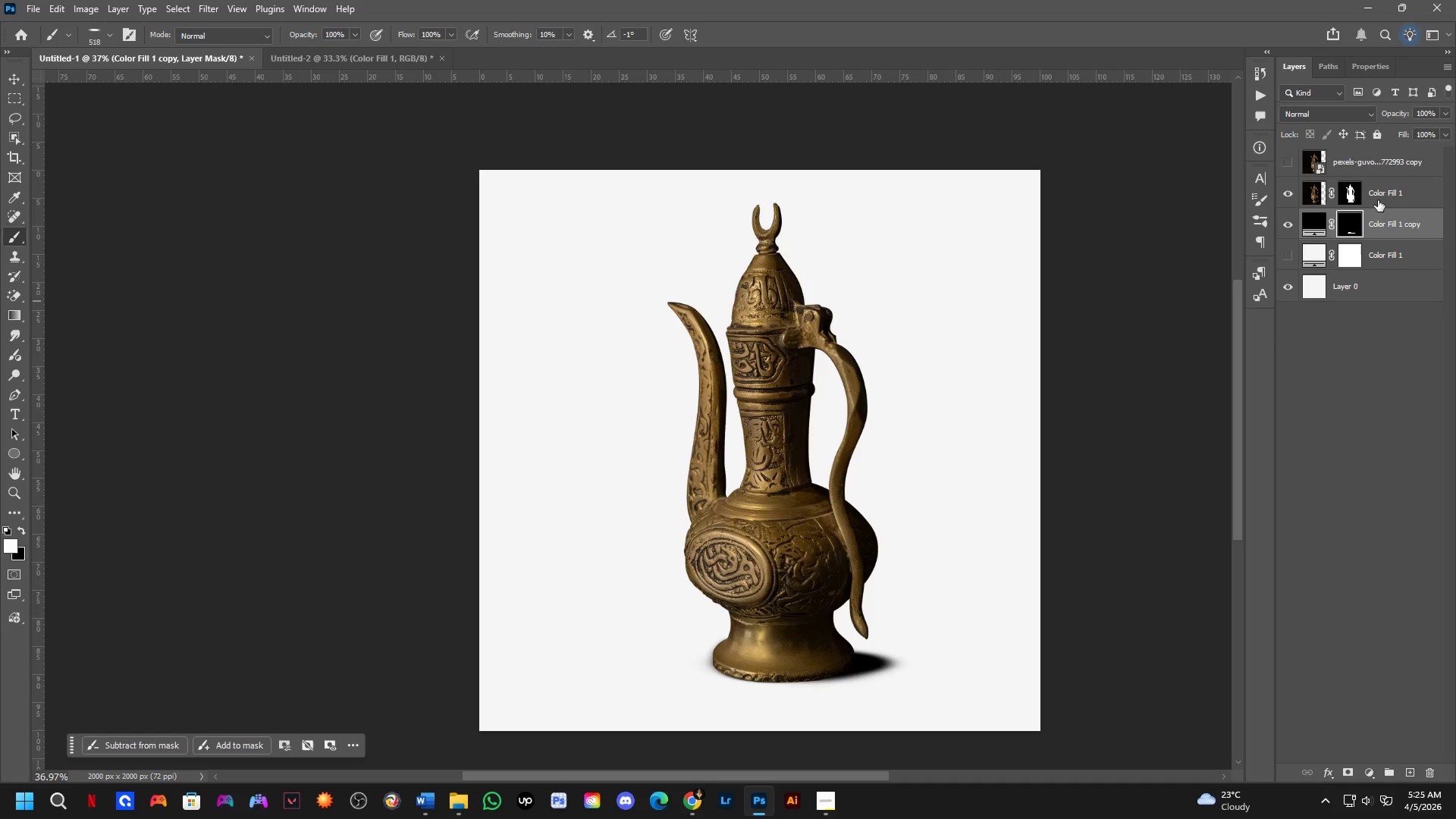 
scroll: coordinate [821, 623], scroll_direction: down, amount: 9.0
 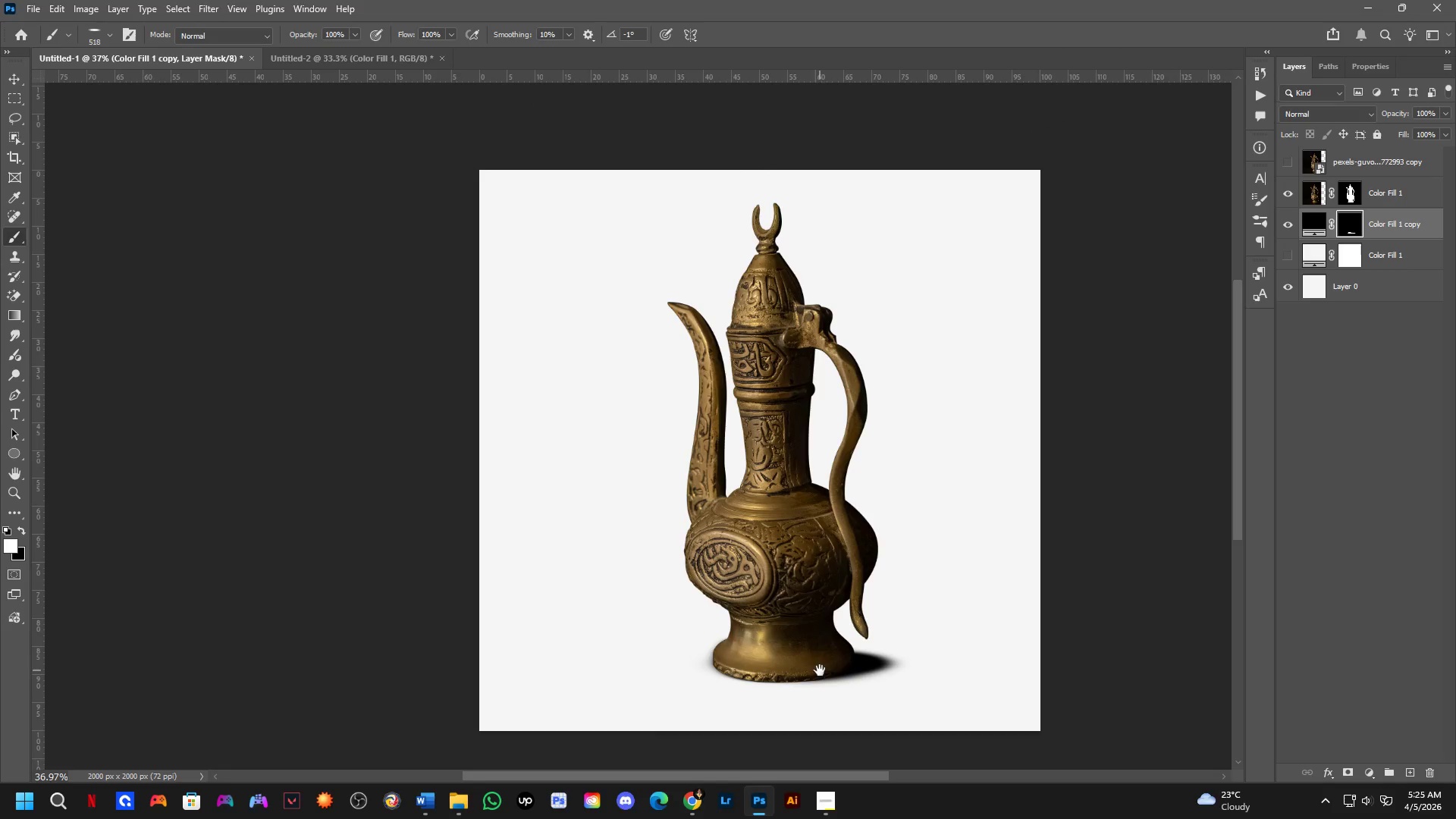 
key(Control+J)
 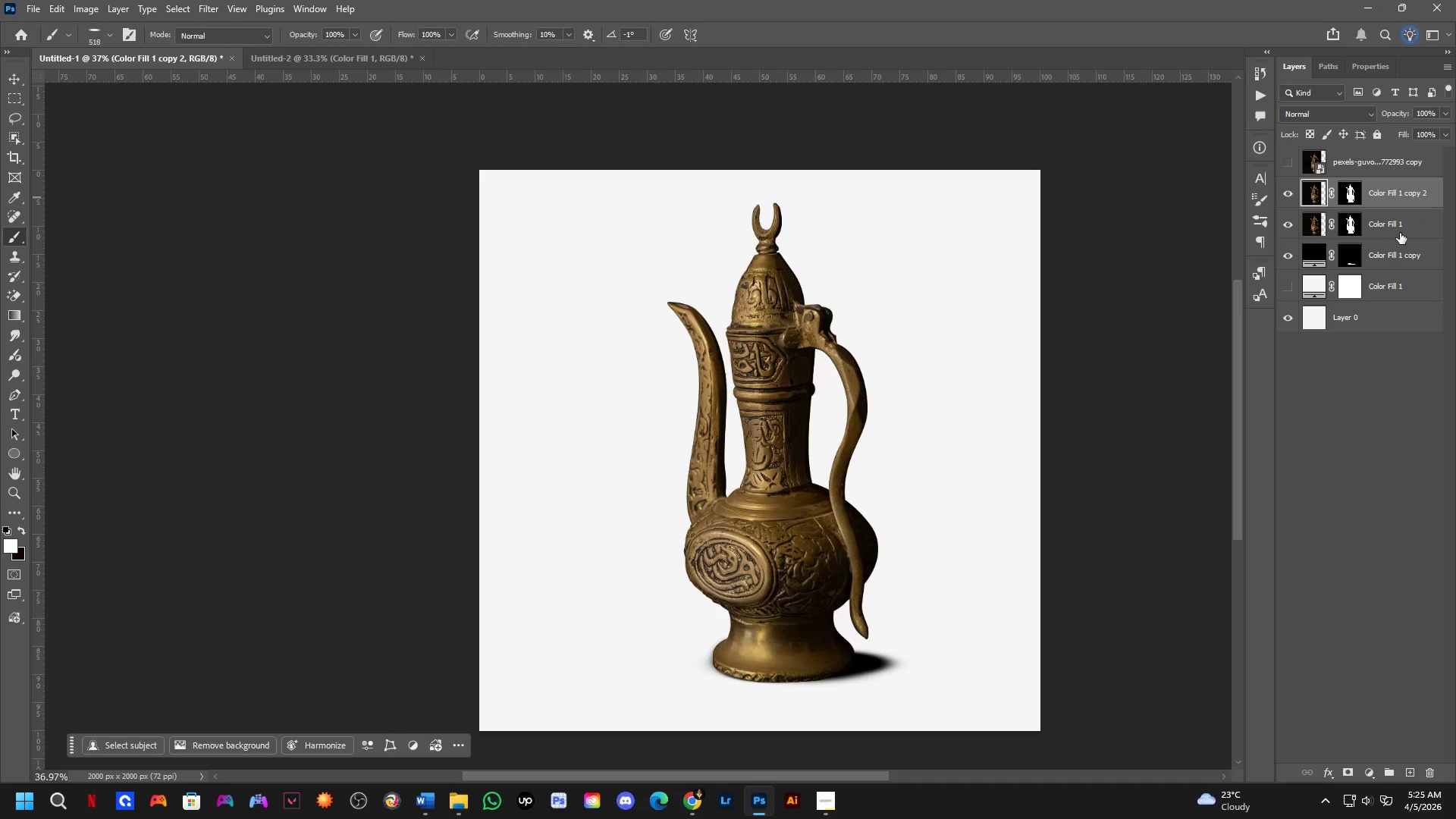 
left_click([1400, 233])
 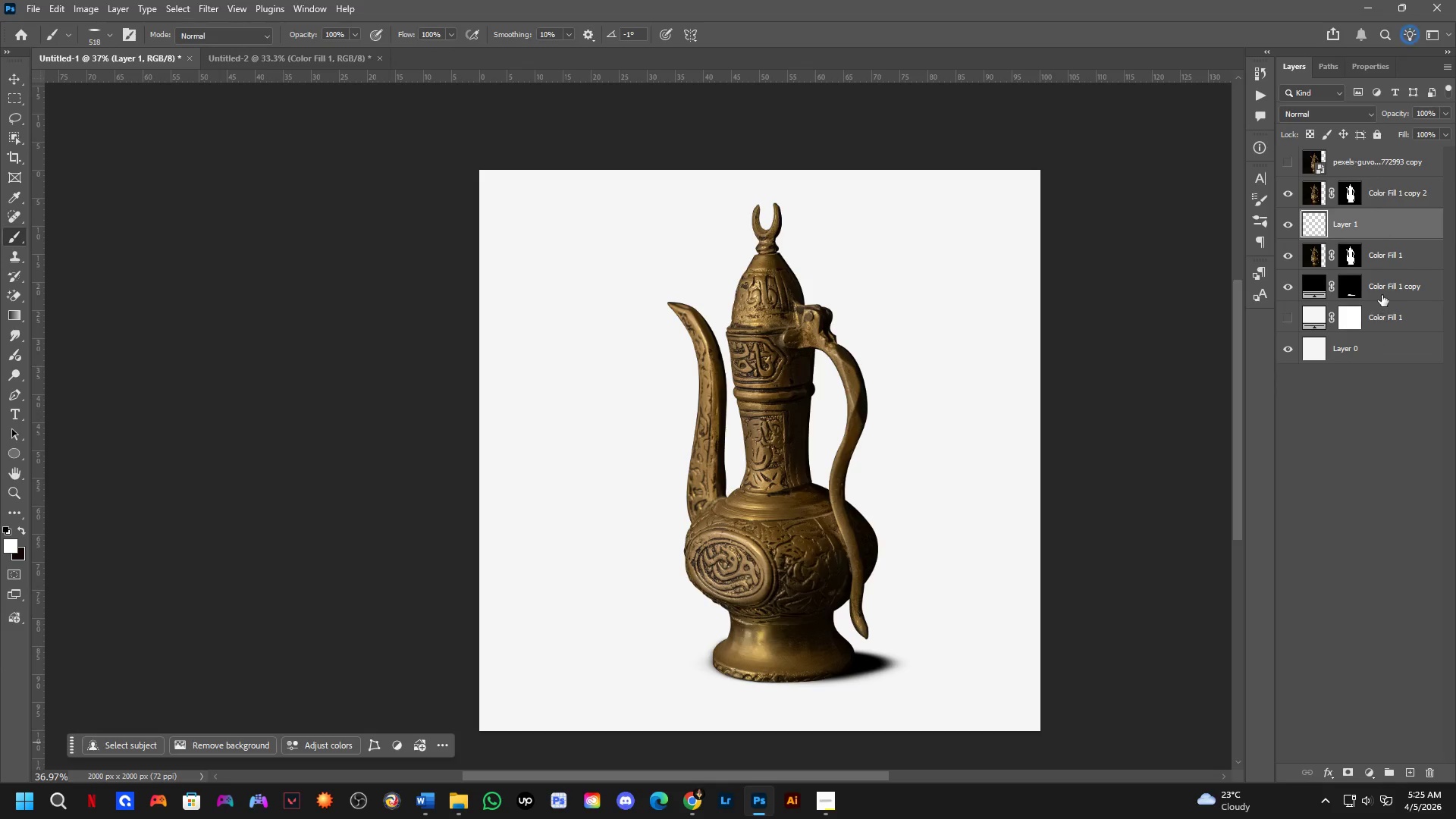 
key(Control+ControlLeft)
 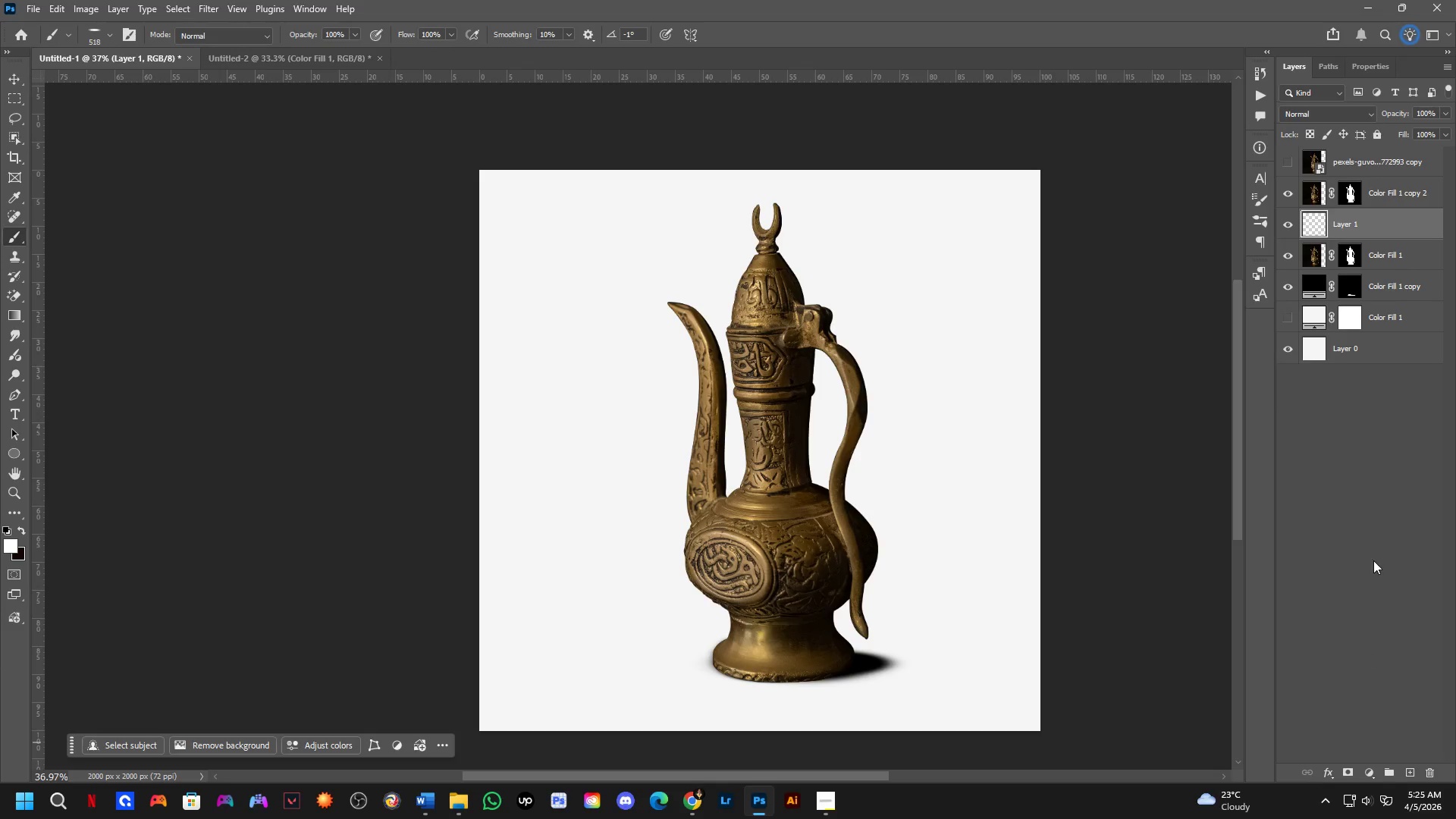 
key(Control+Z)
 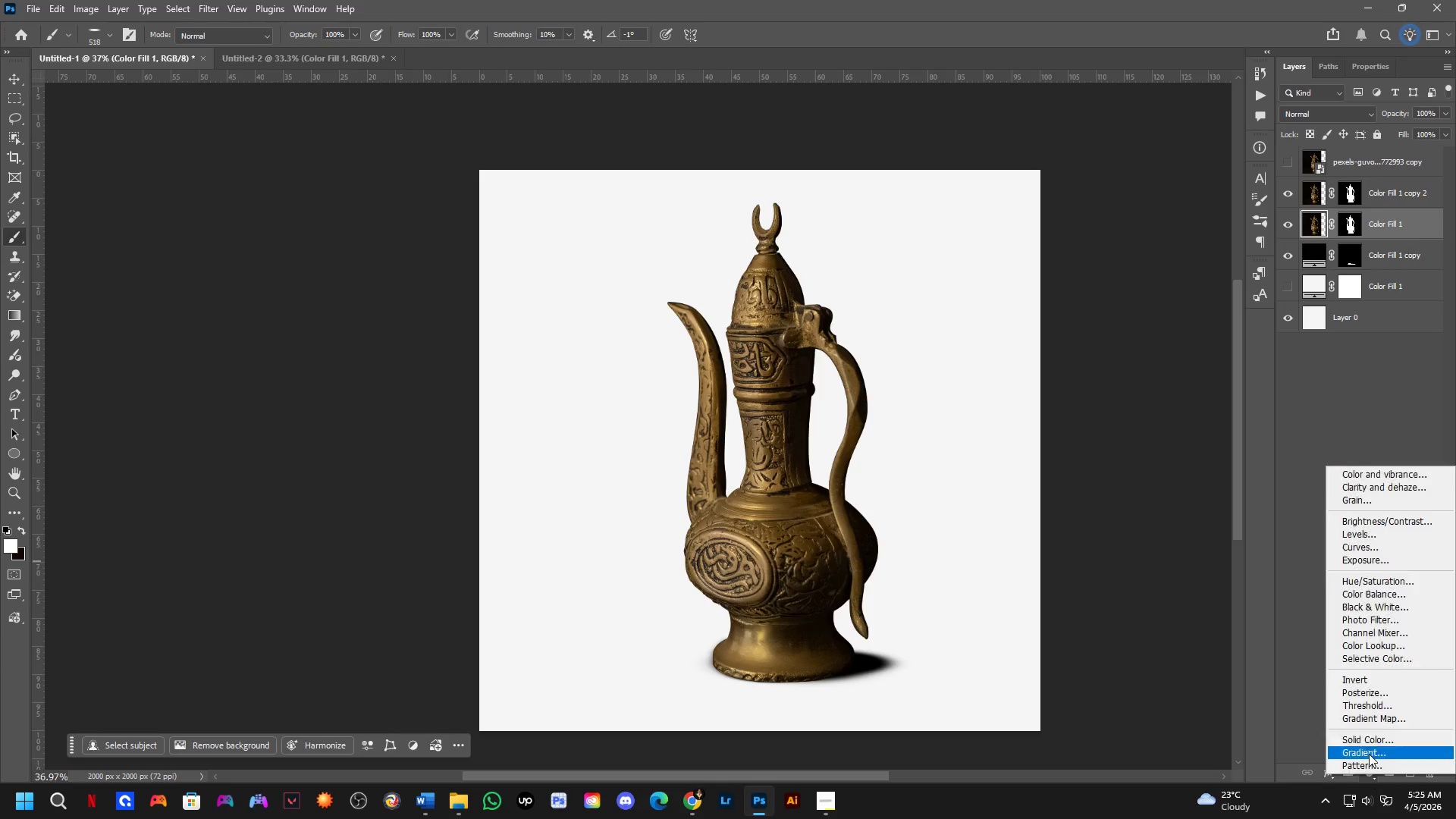 
left_click_drag(start_coordinate=[1369, 727], to_coordinate=[1370, 736])
 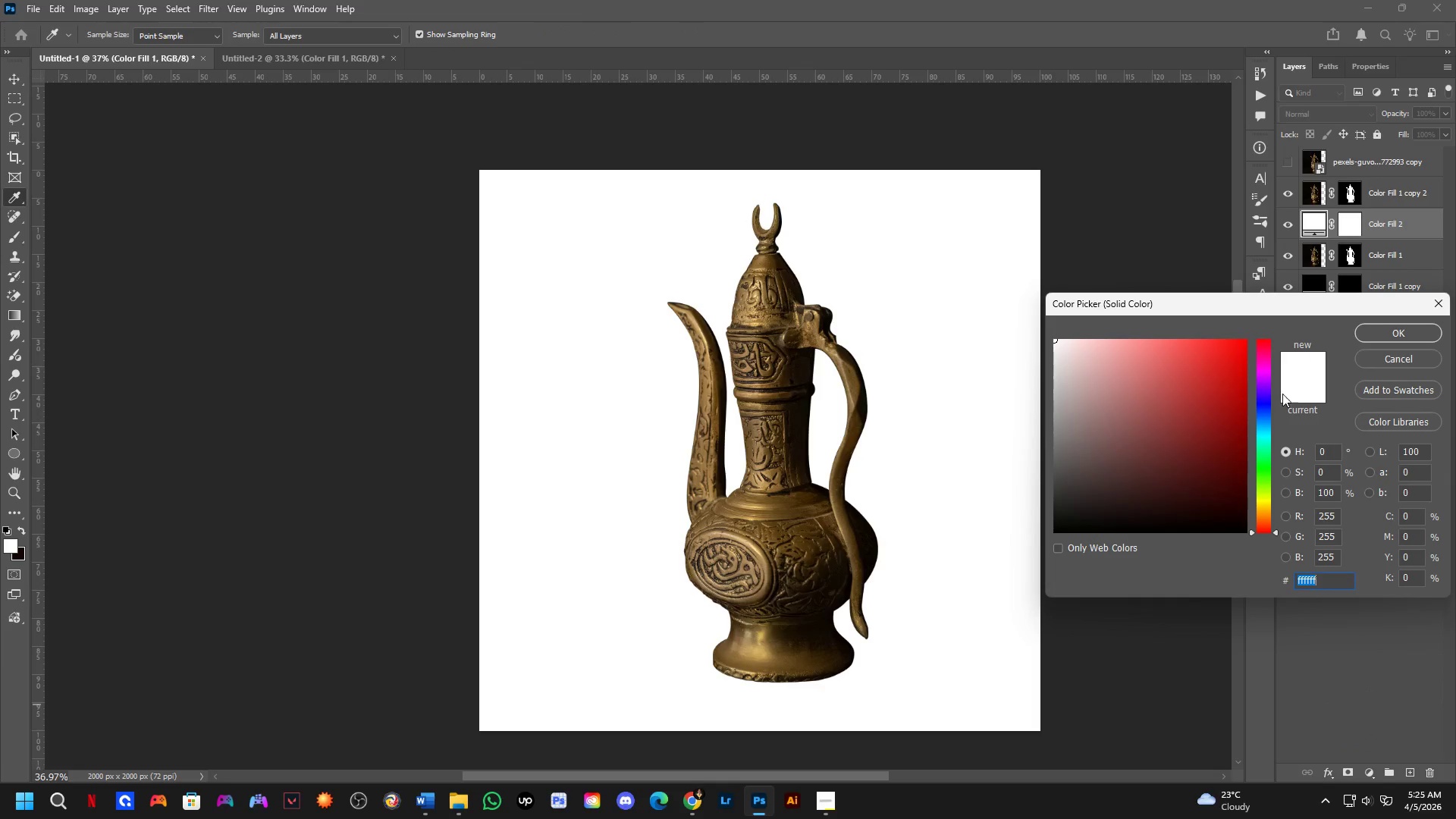 
left_click_drag(start_coordinate=[1219, 463], to_coordinate=[1018, 596])
 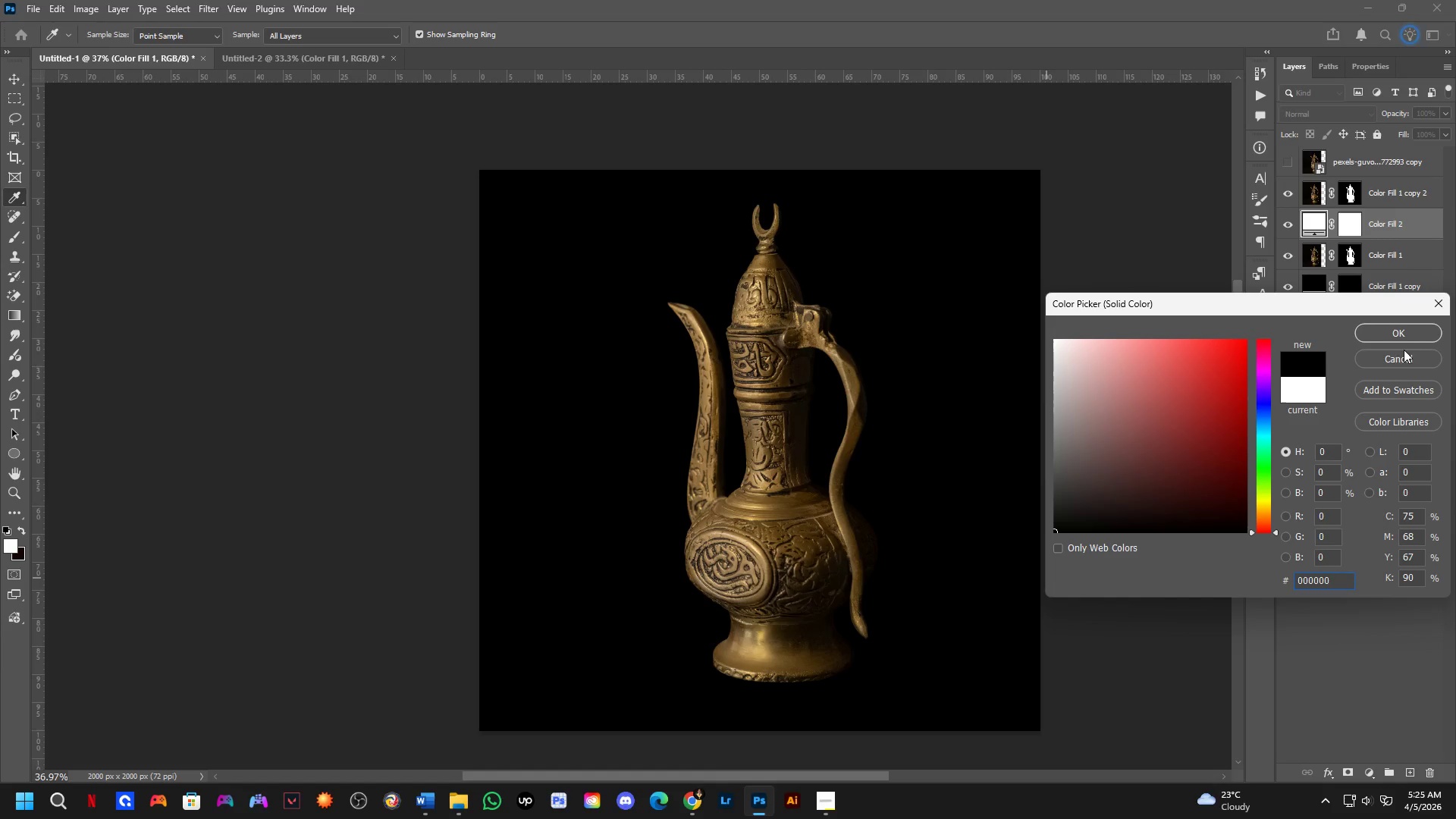 
left_click([1407, 328])
 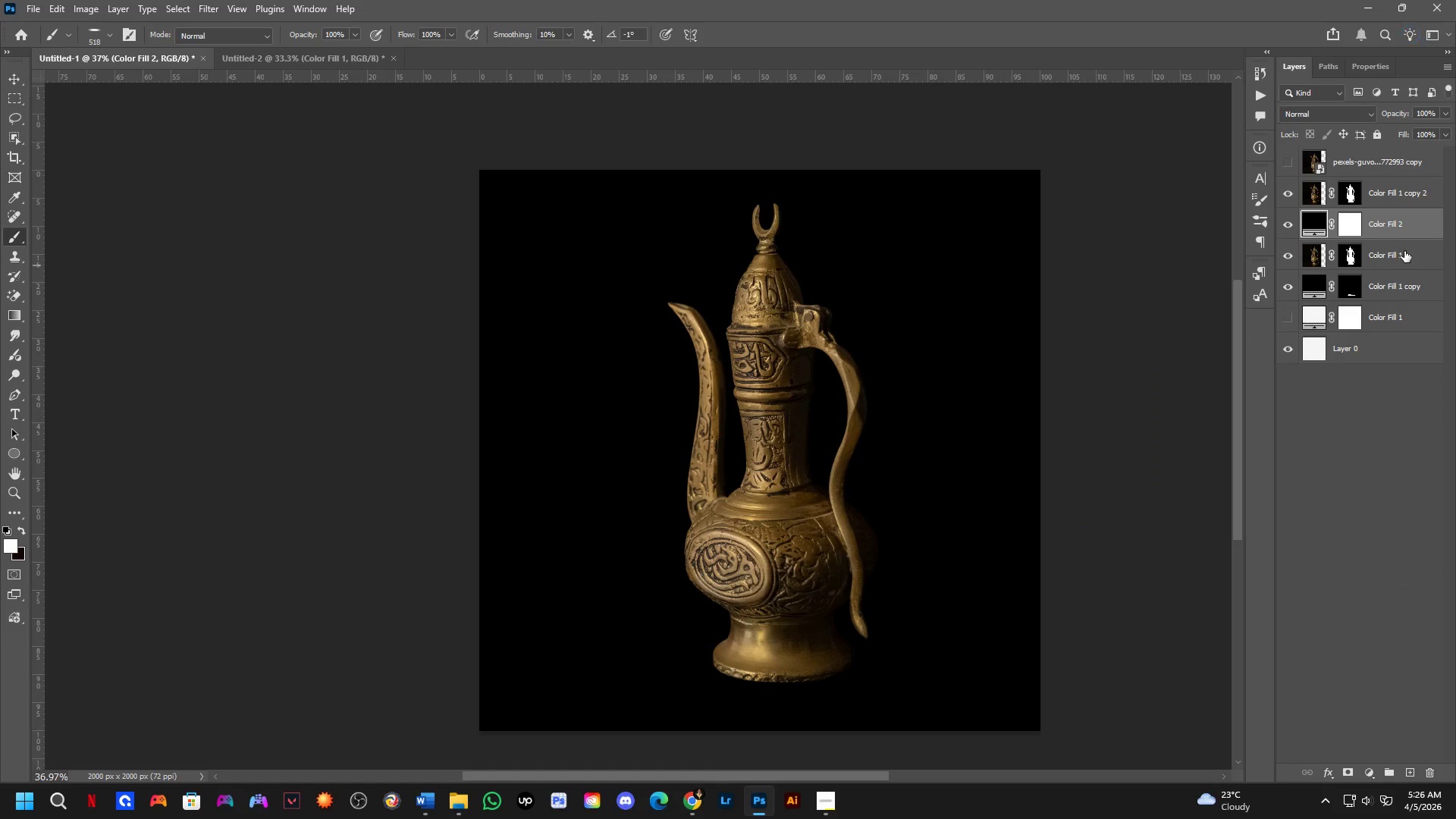 
hold_key(key=AltLeft, duration=0.73)
left_click([1405, 242])
 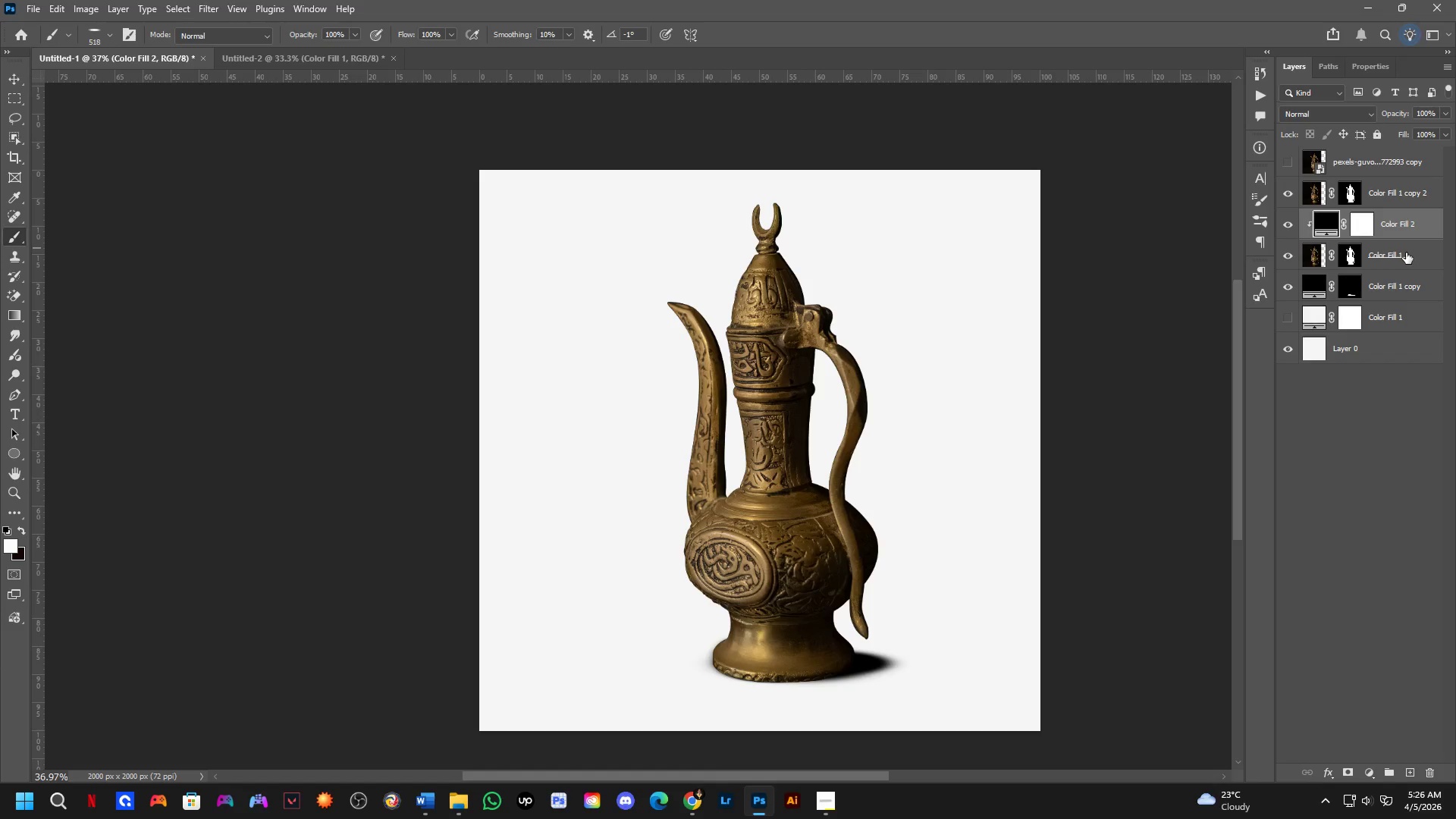 
left_click([1406, 253])
 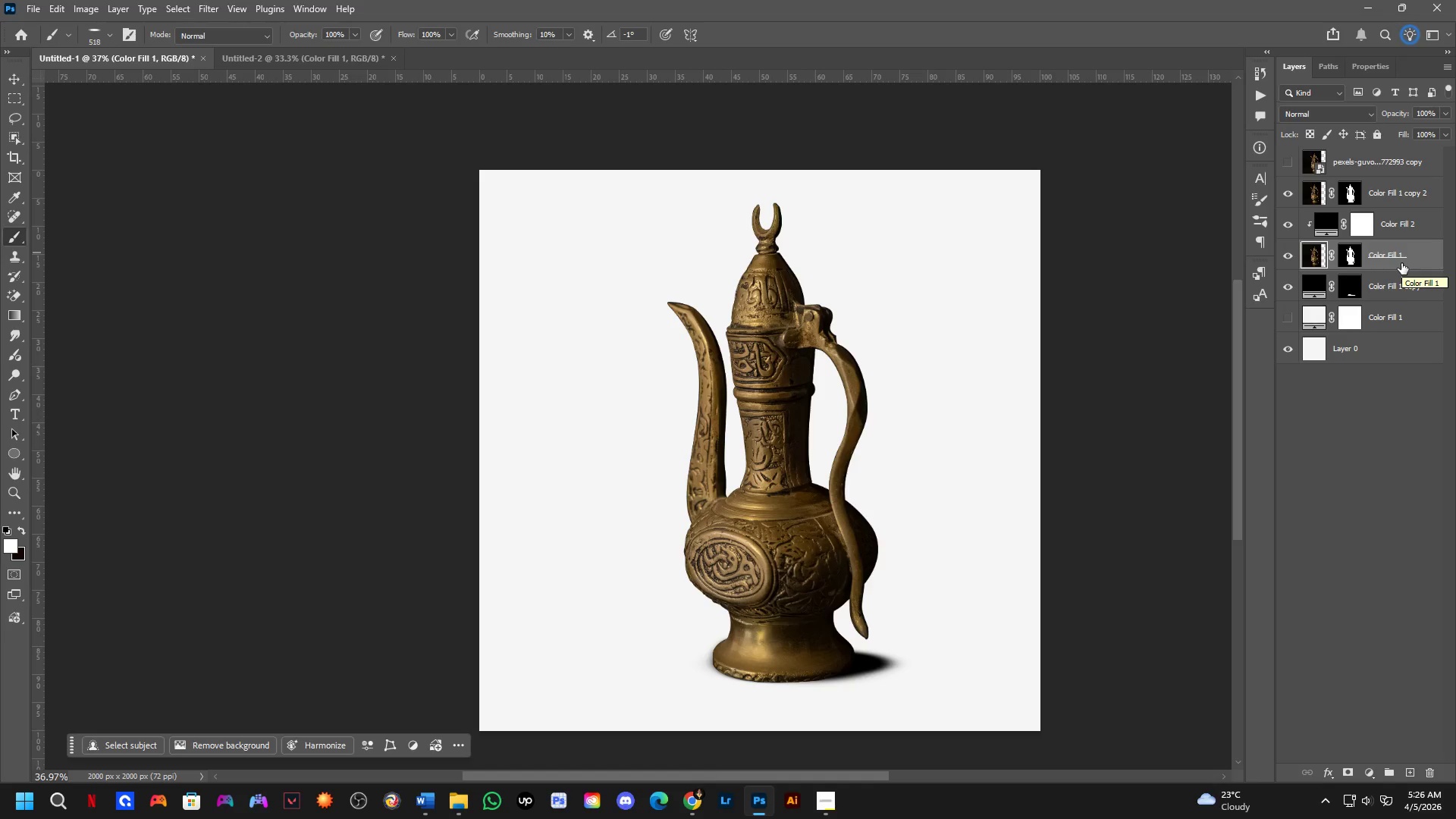 
key(Alt+Tab)
 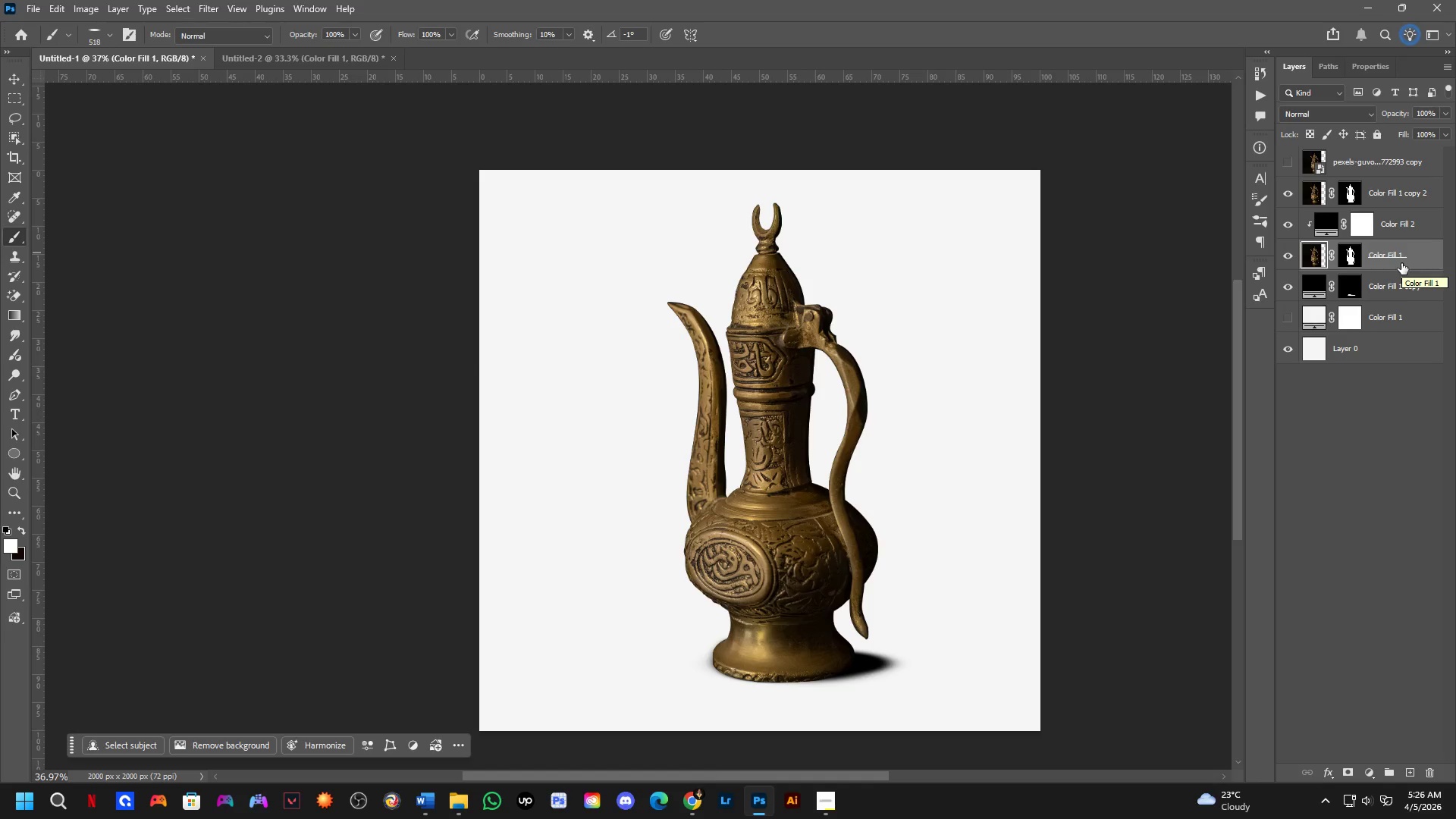 